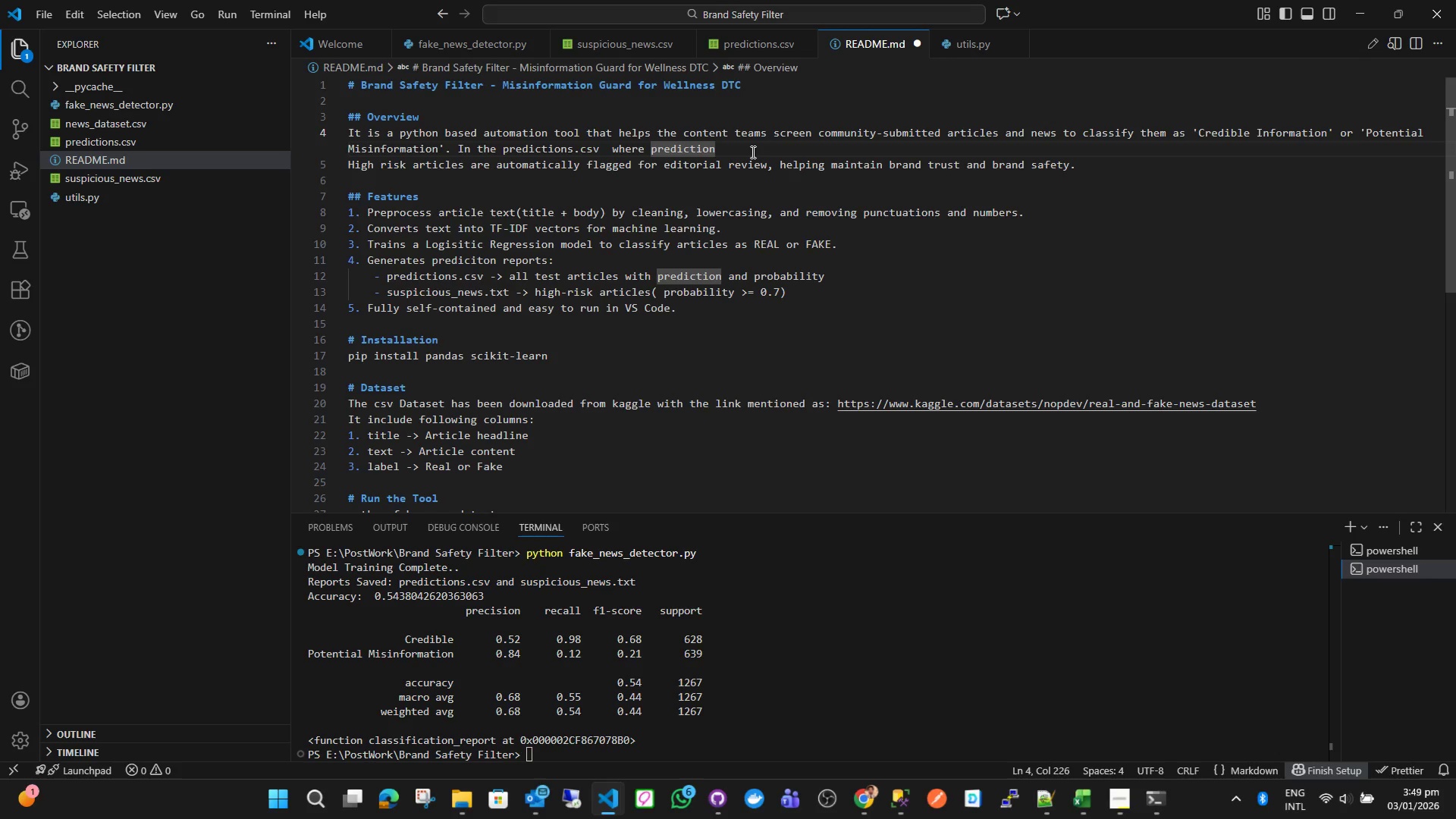 
type( and classification is 1)
key(Backspace)
type('')
 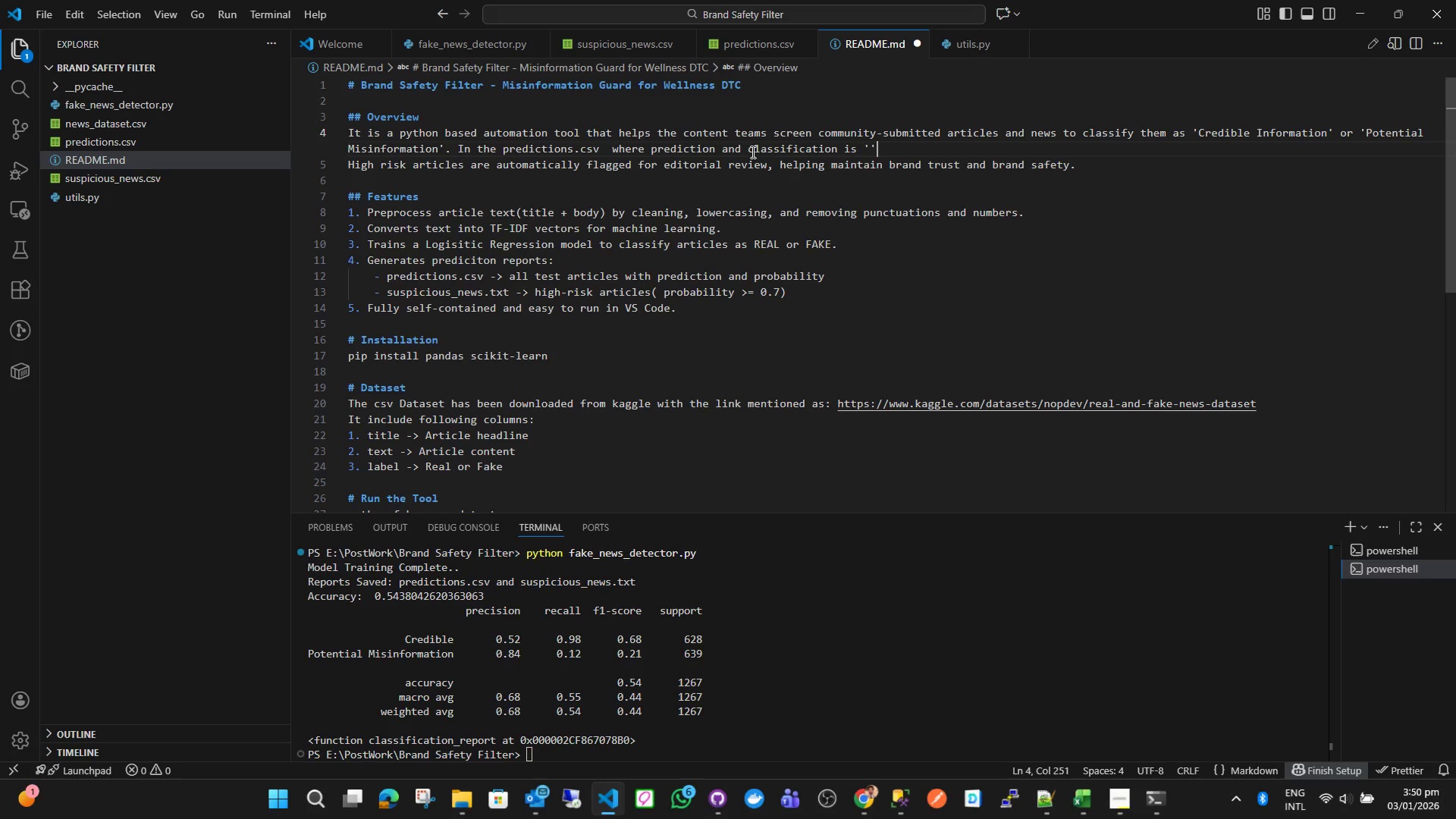 
key(ArrowLeft)
 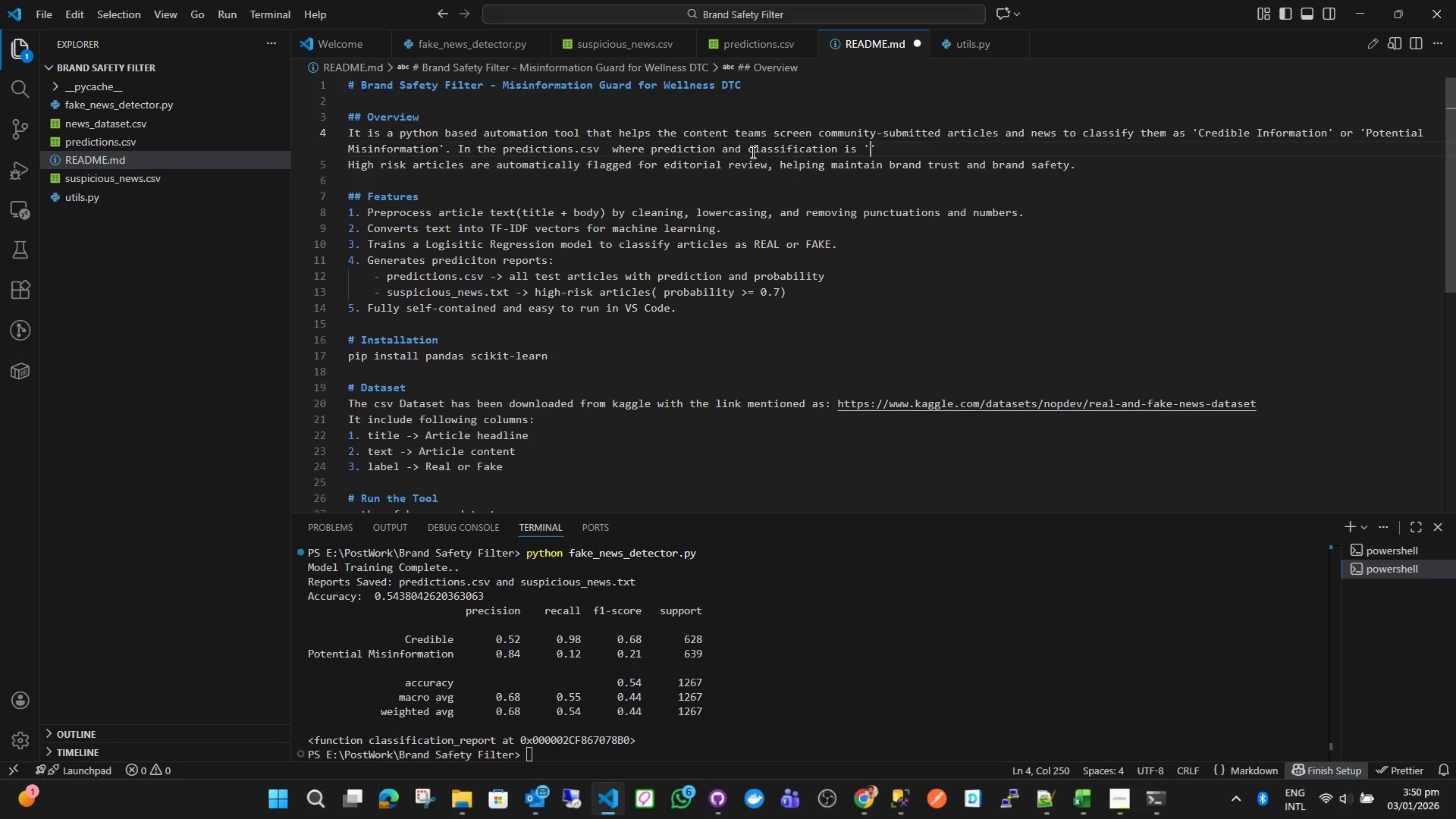 
key(1)
 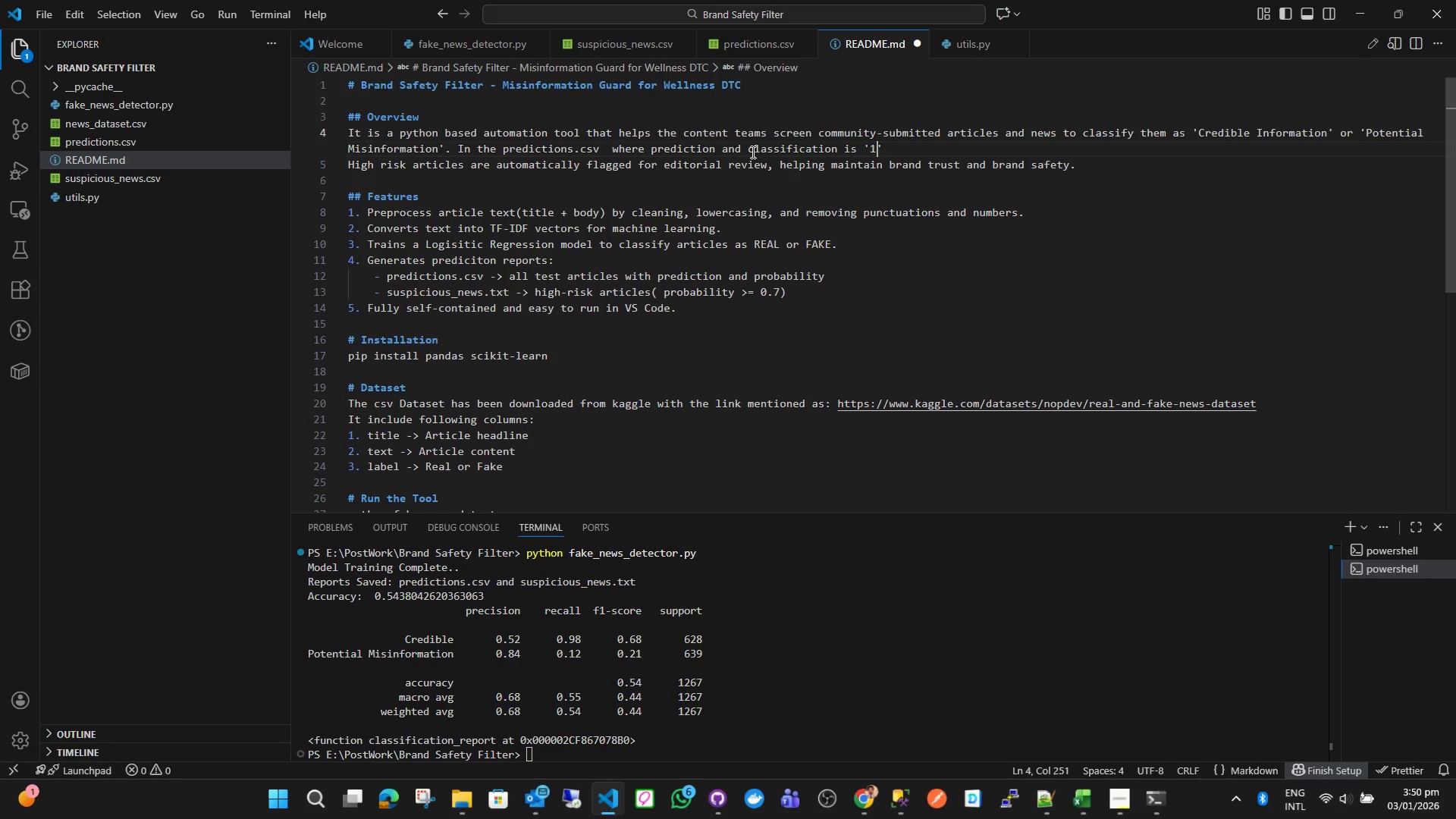 
key(ArrowRight)
 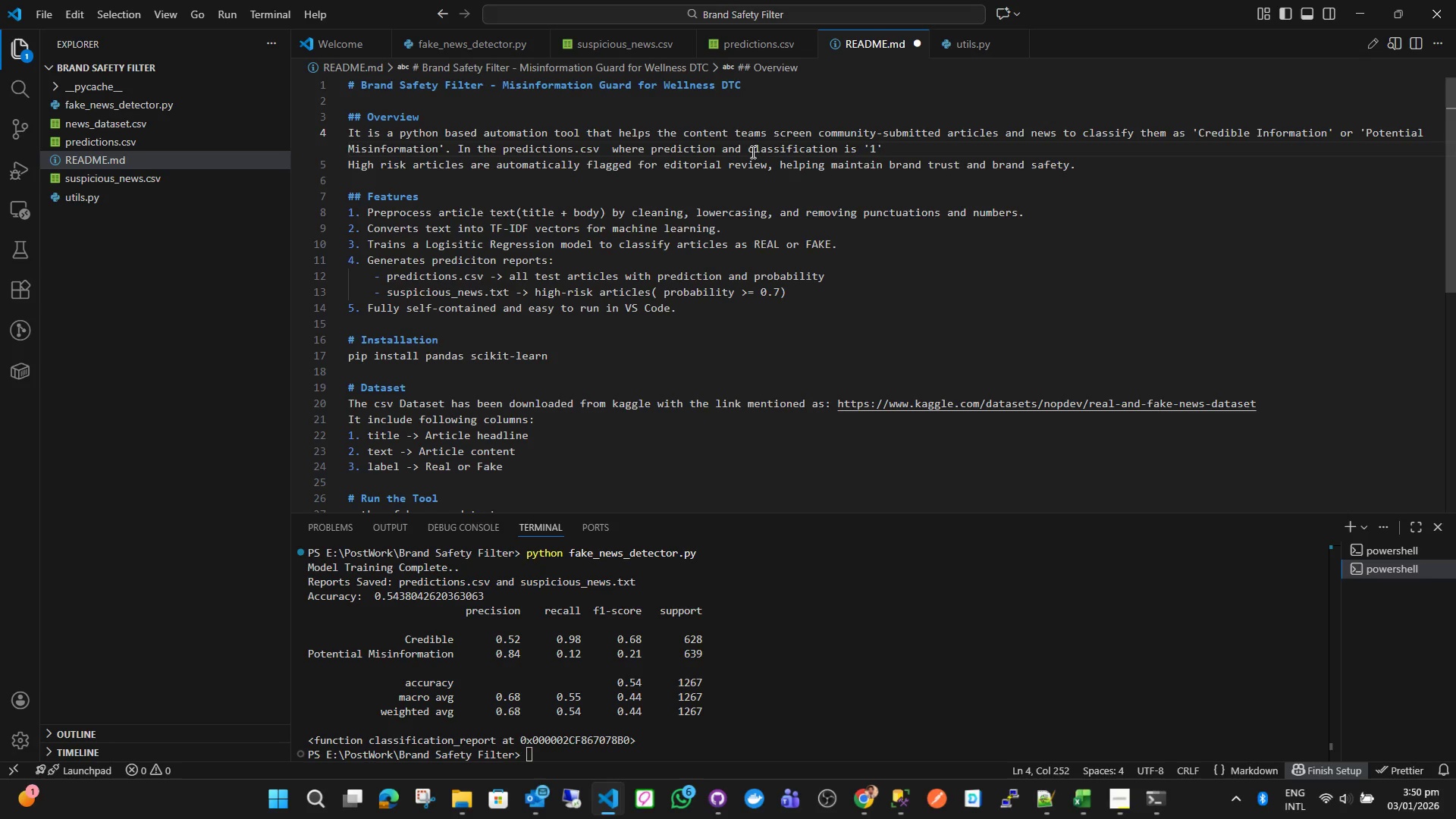 
type( then)
 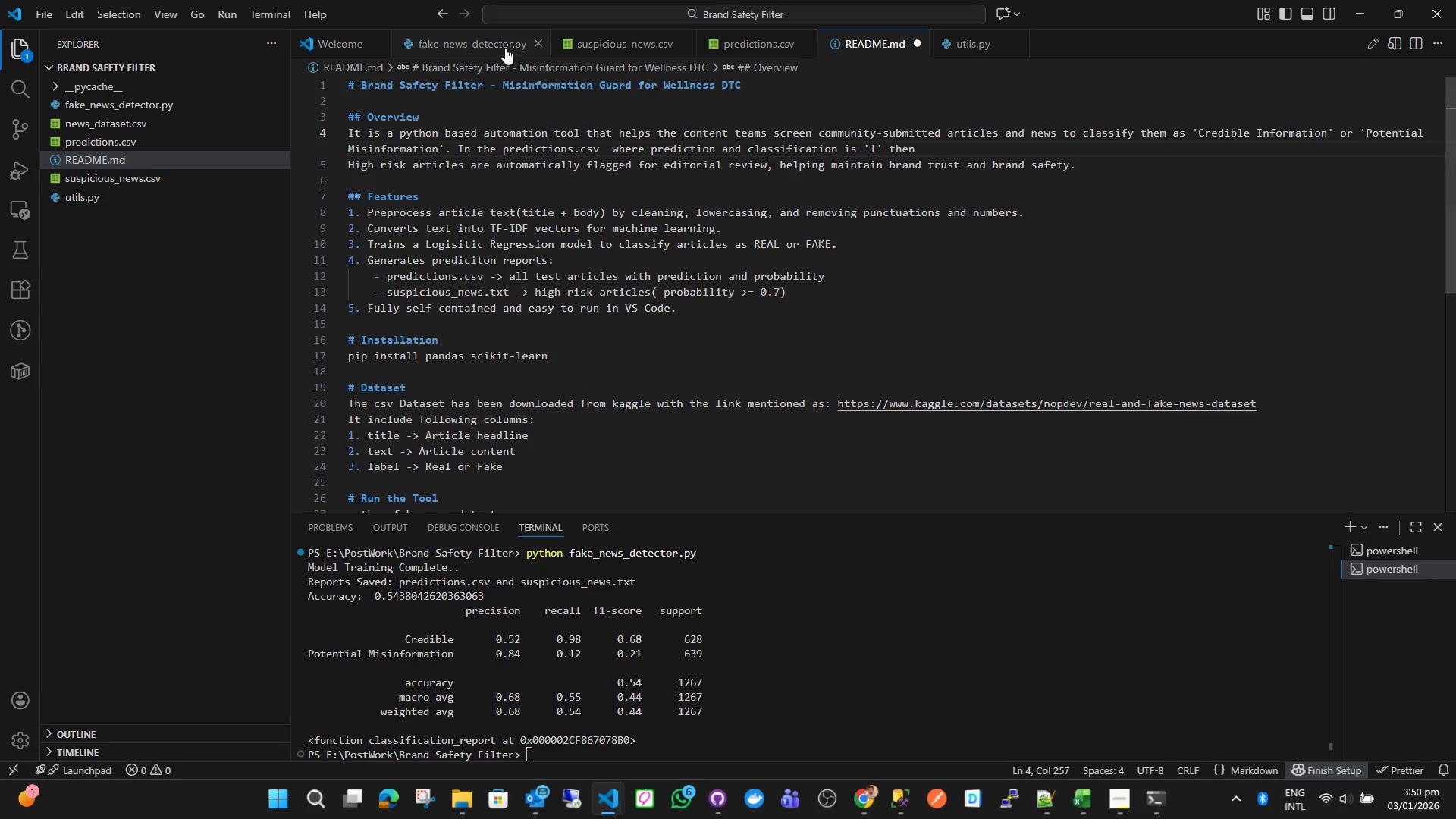 
left_click([475, 39])
 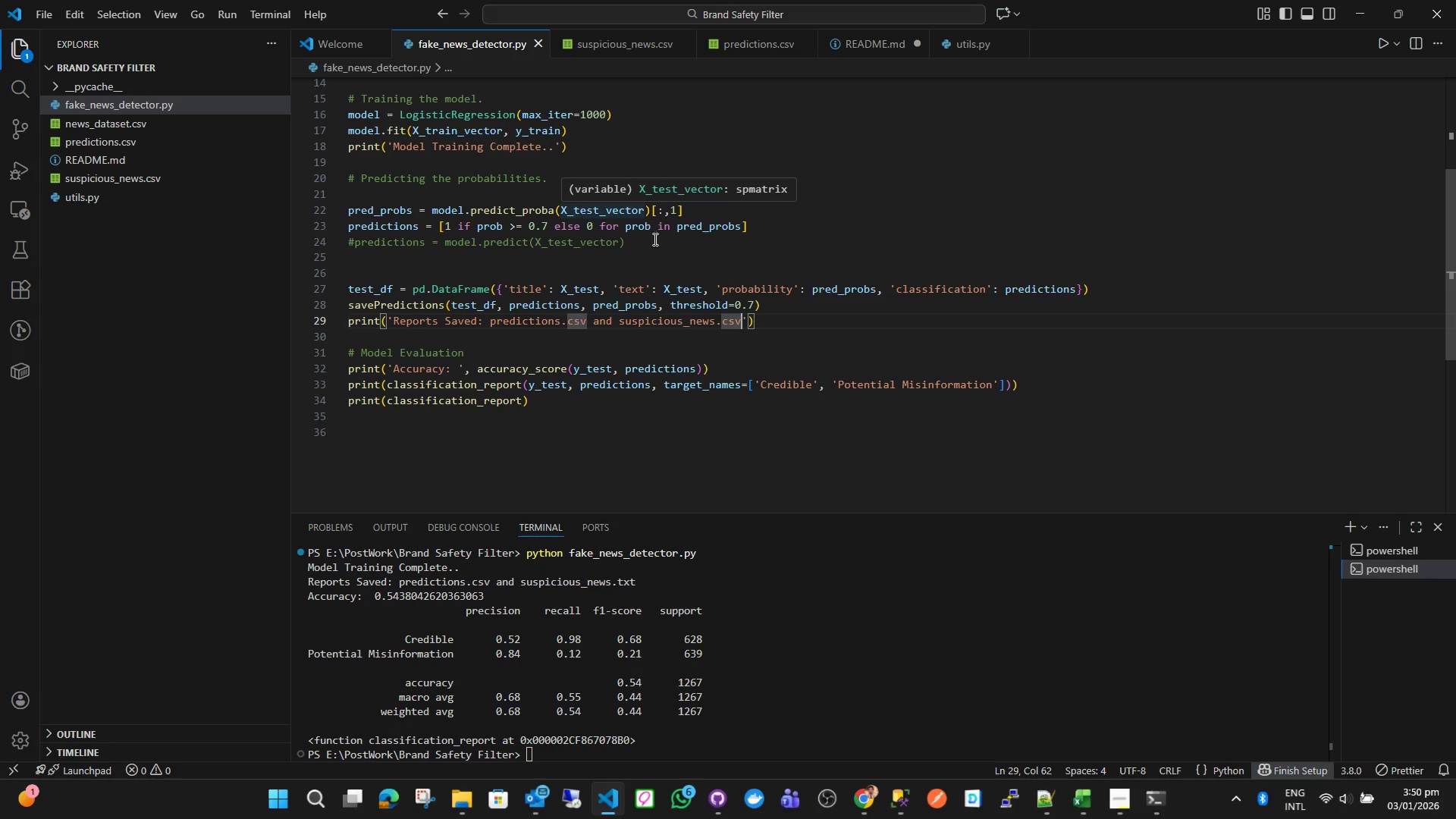 
wait(22.31)
 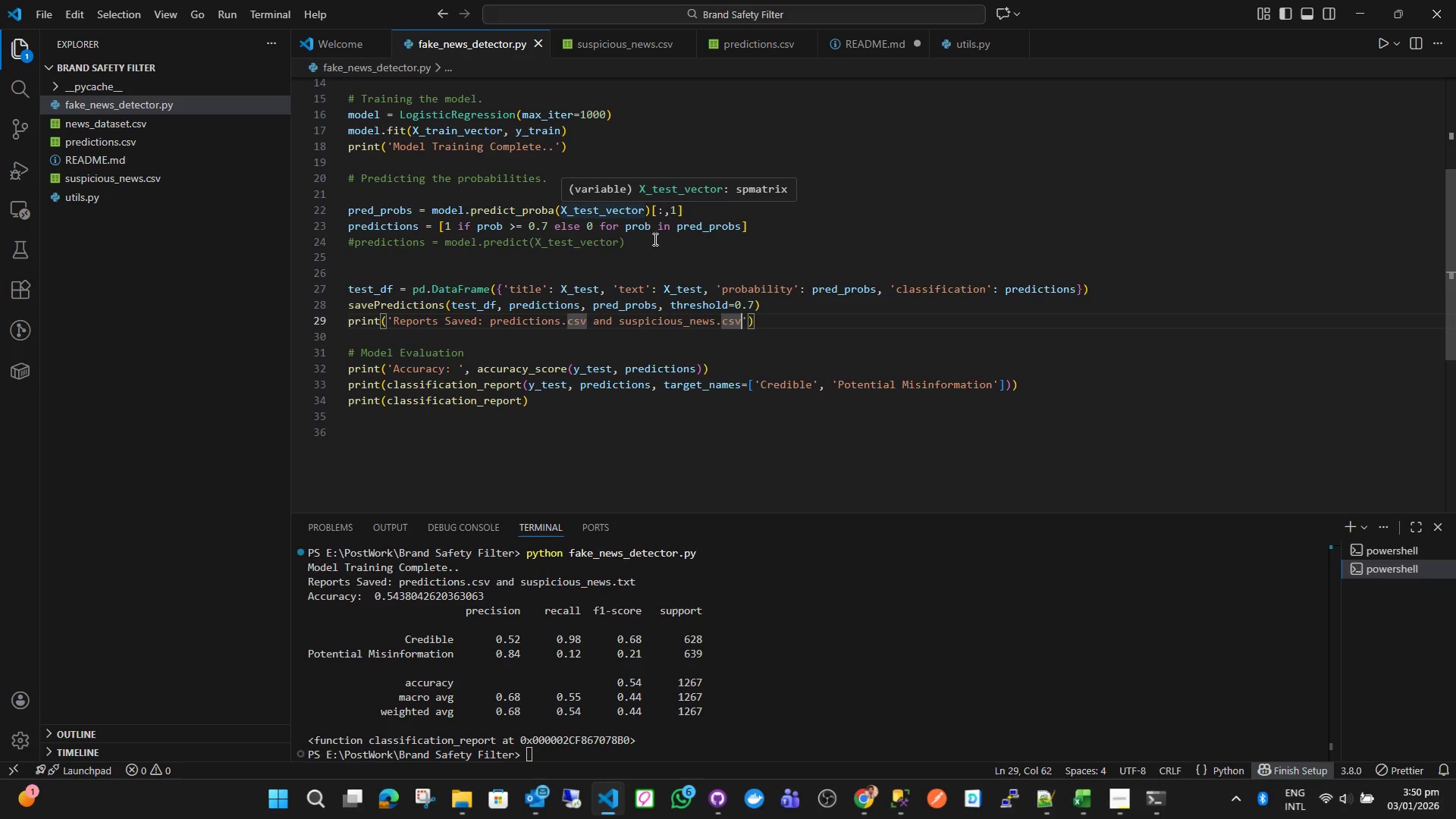 
left_click([905, 43])
 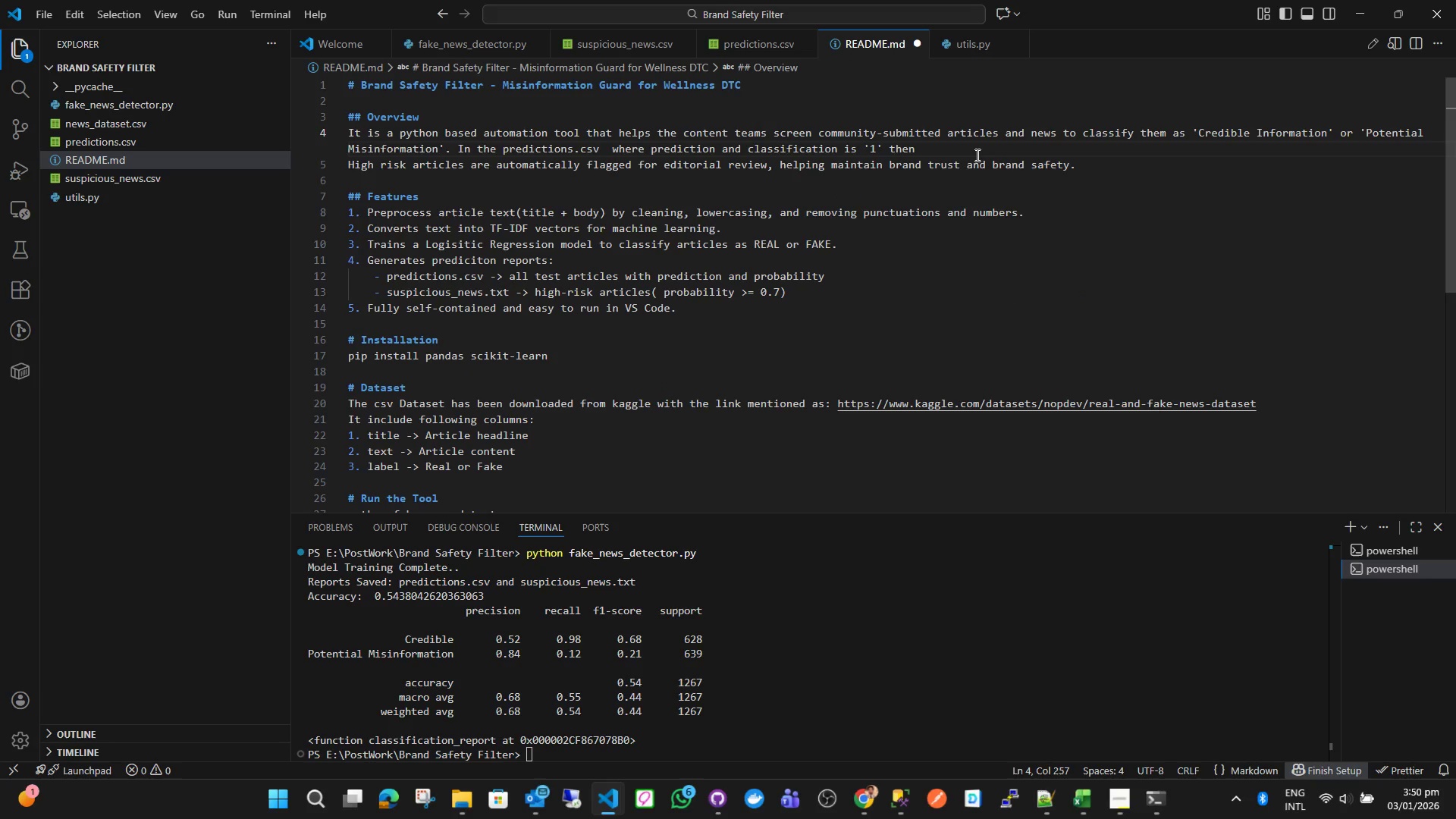 
type( its Potential Mind)
key(Backspace)
key(Backspace)
type(sinformation , if its 0)
key(Backspace)
type('')
 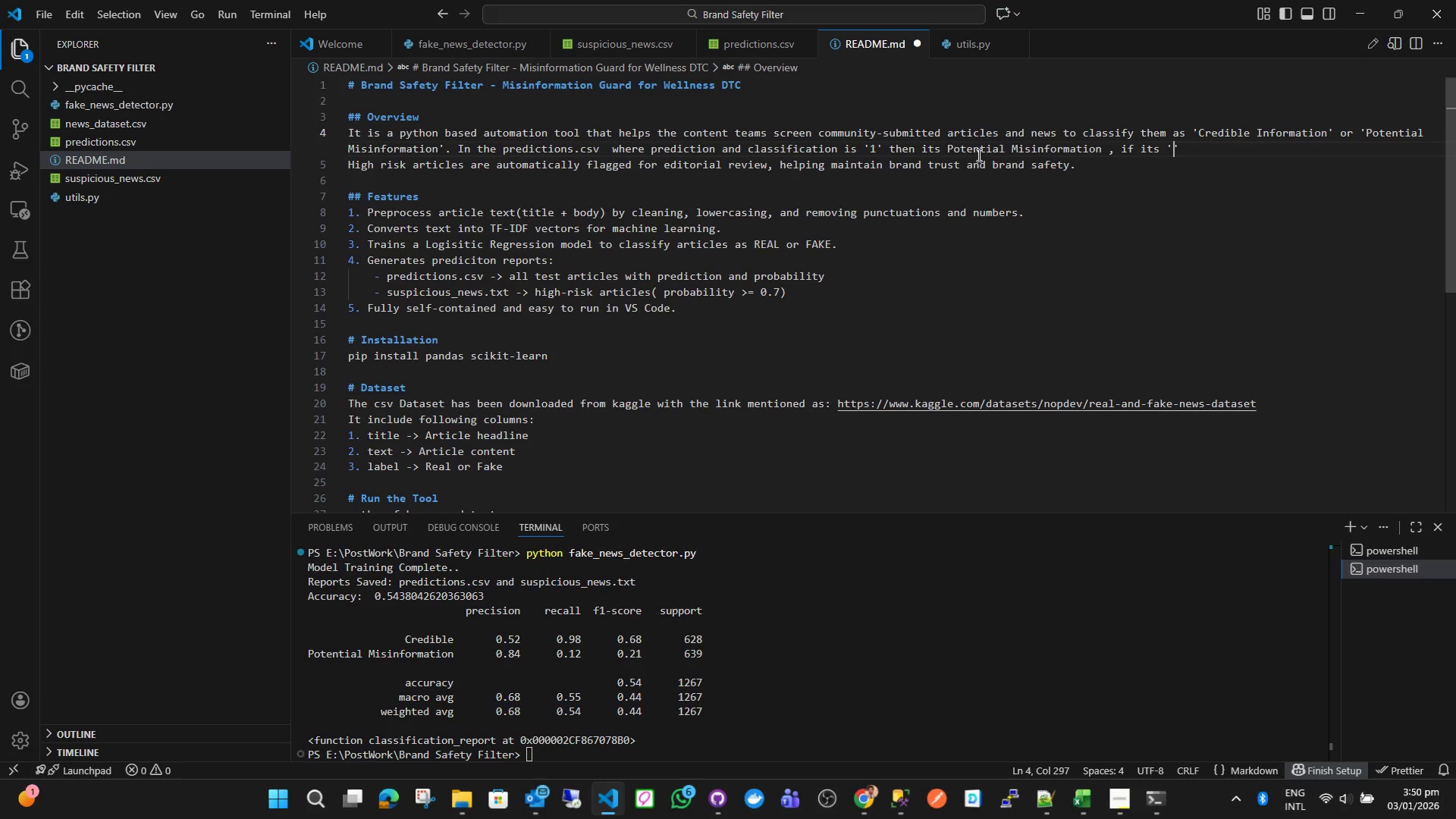 
 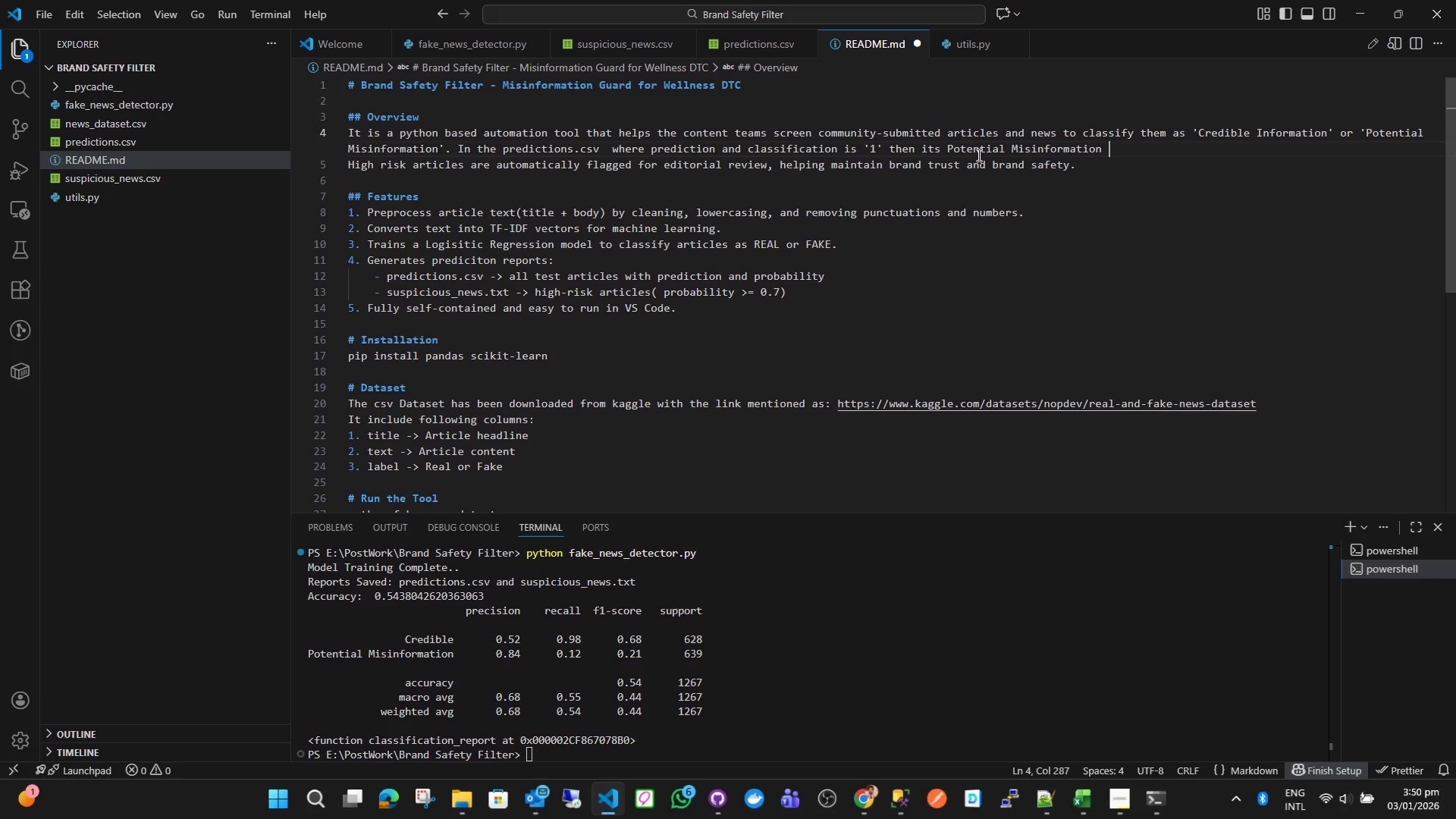 
key(ArrowLeft)
 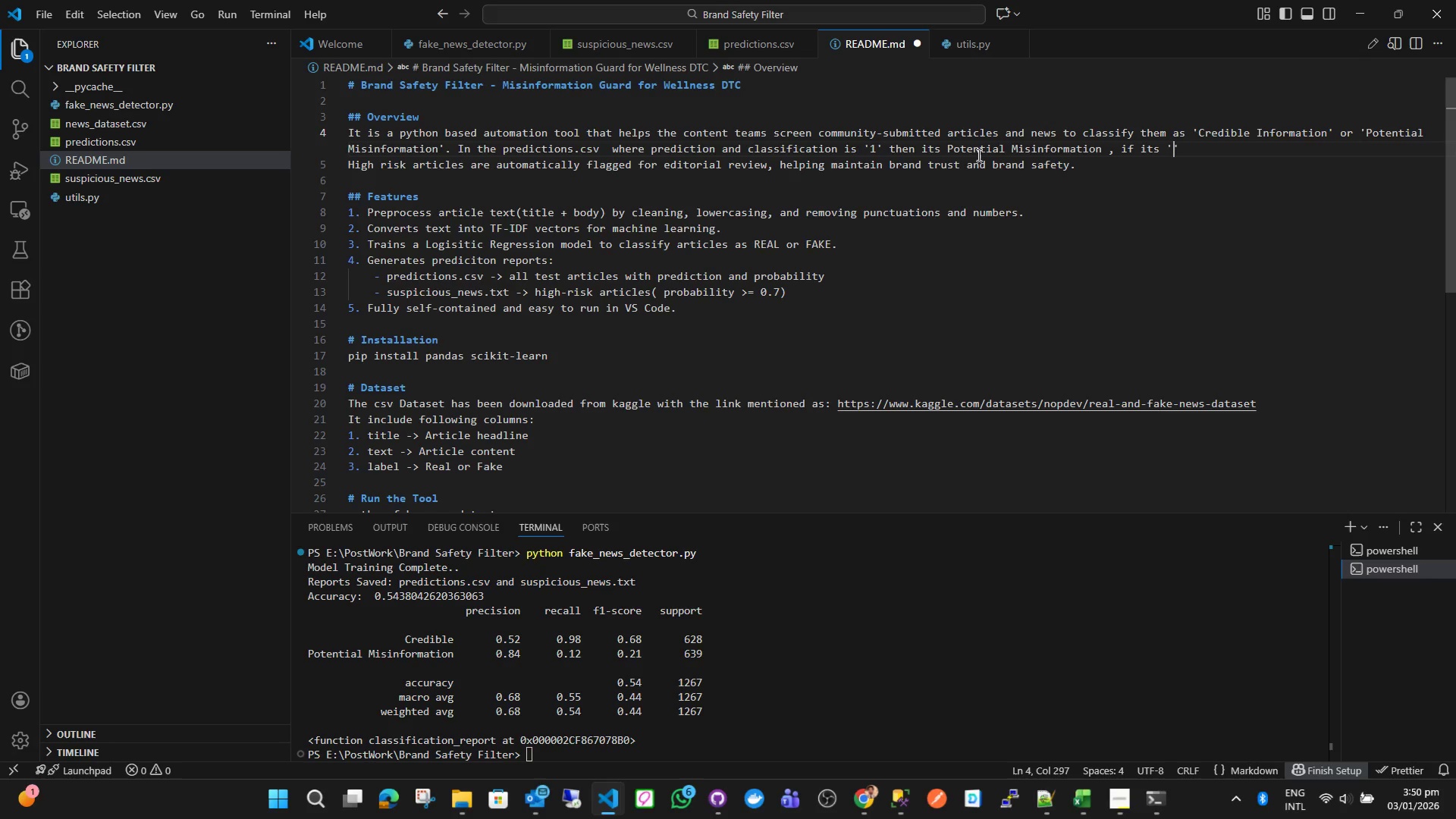 
key(0)
 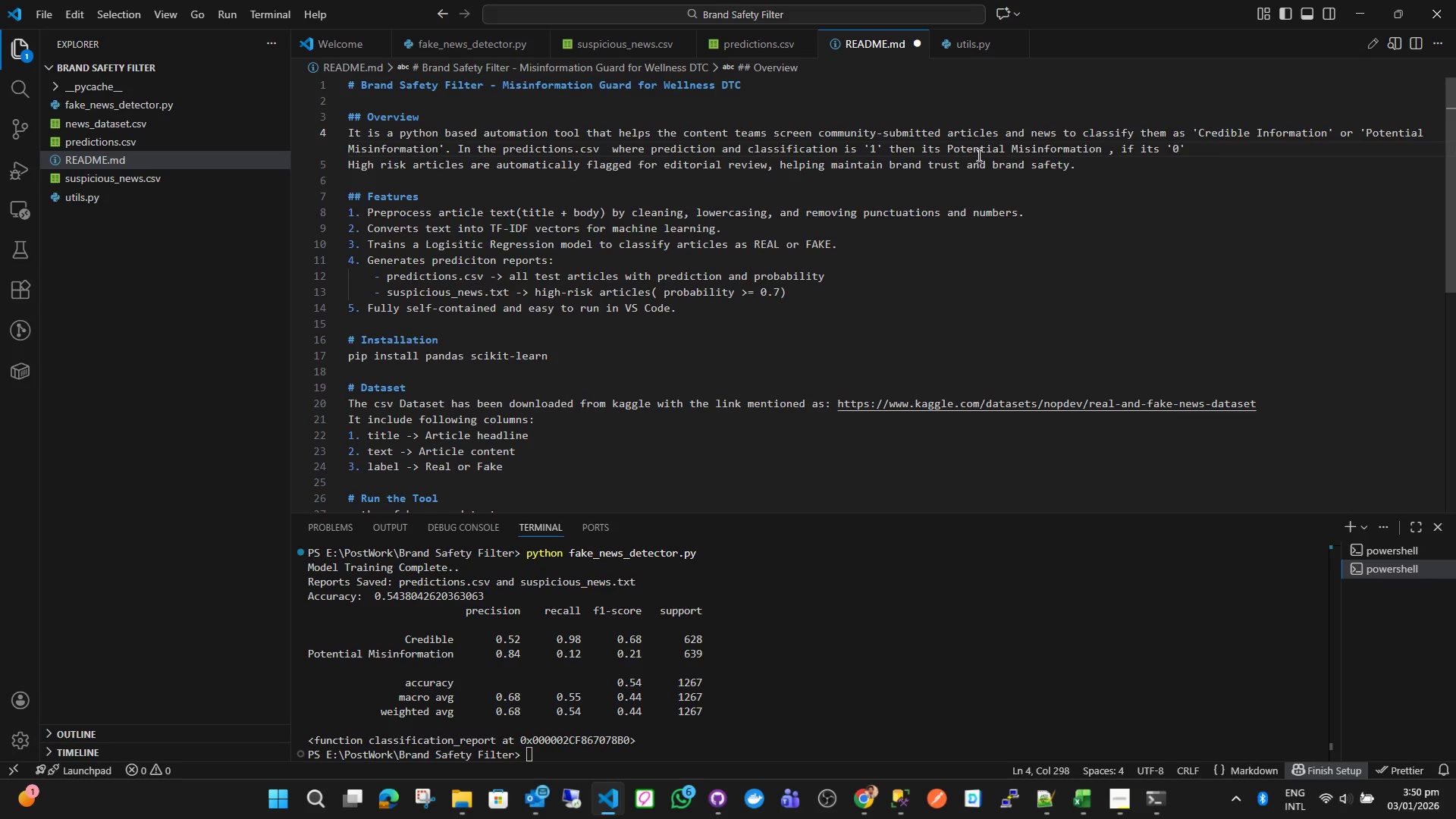 
key(ArrowRight)
 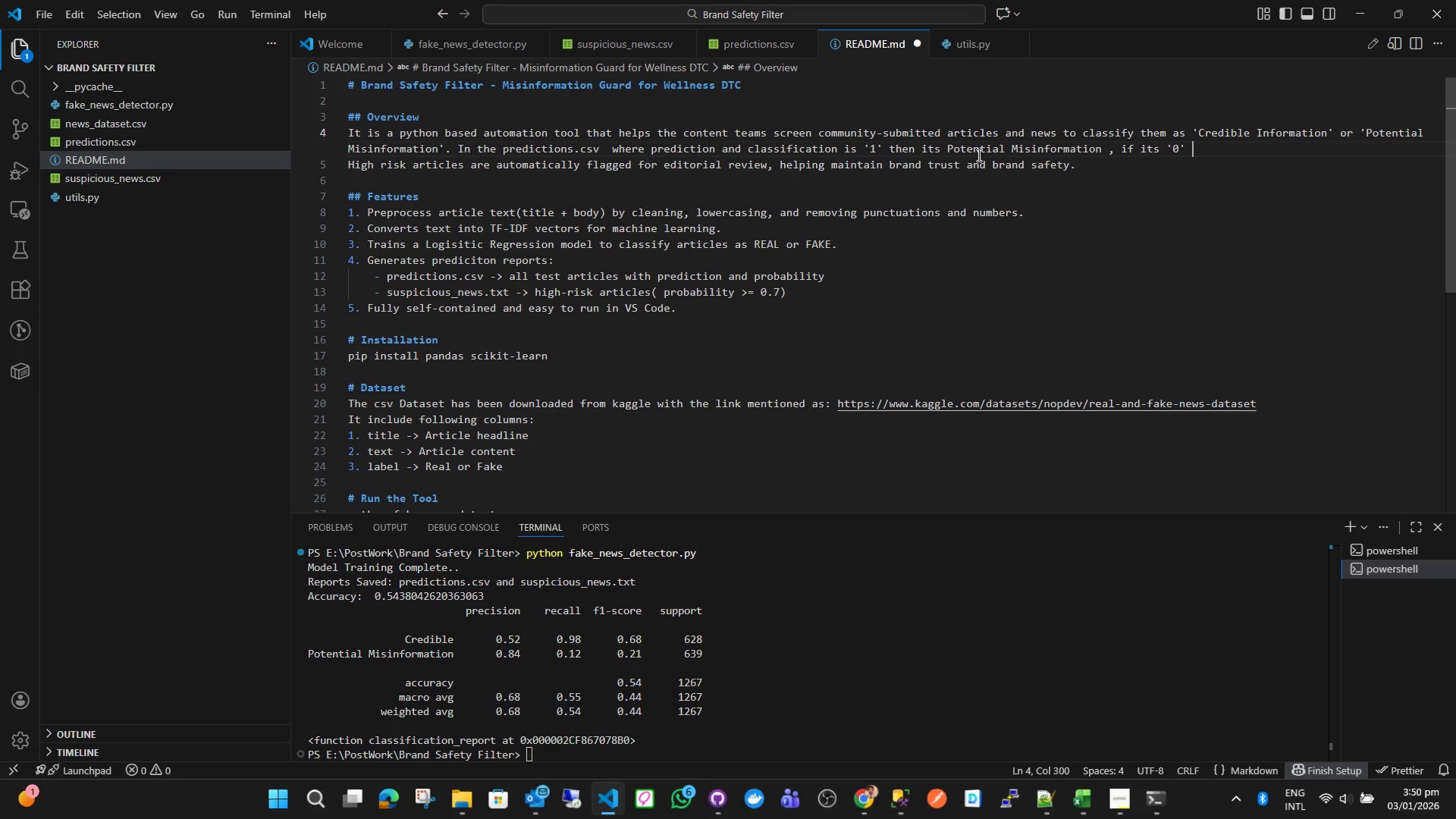 
type( then its credible information/.)
key(Backspace)
key(Backspace)
type(.)
 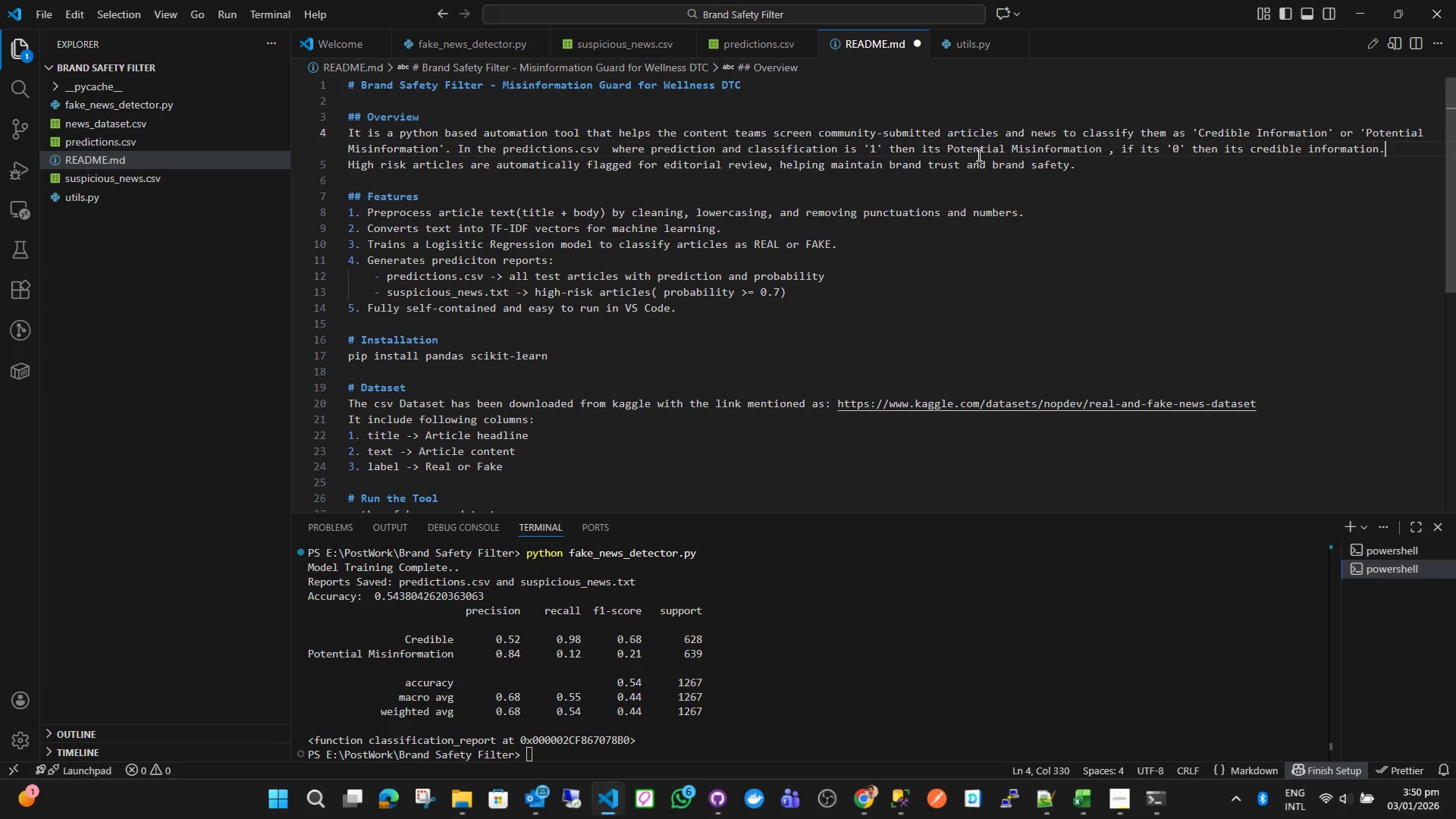 
key(Control+ControlLeft)
 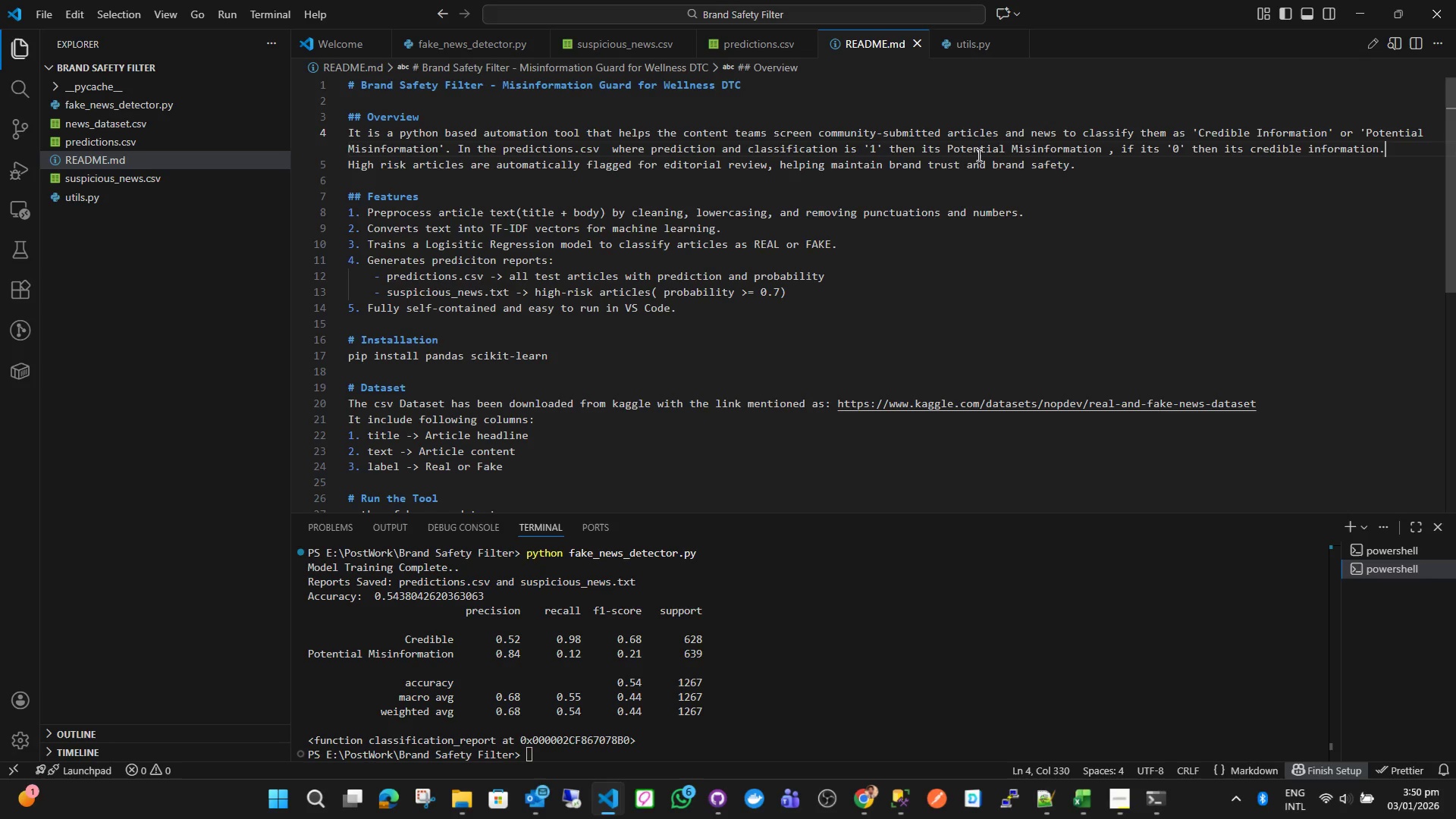 
key(Control+S)
 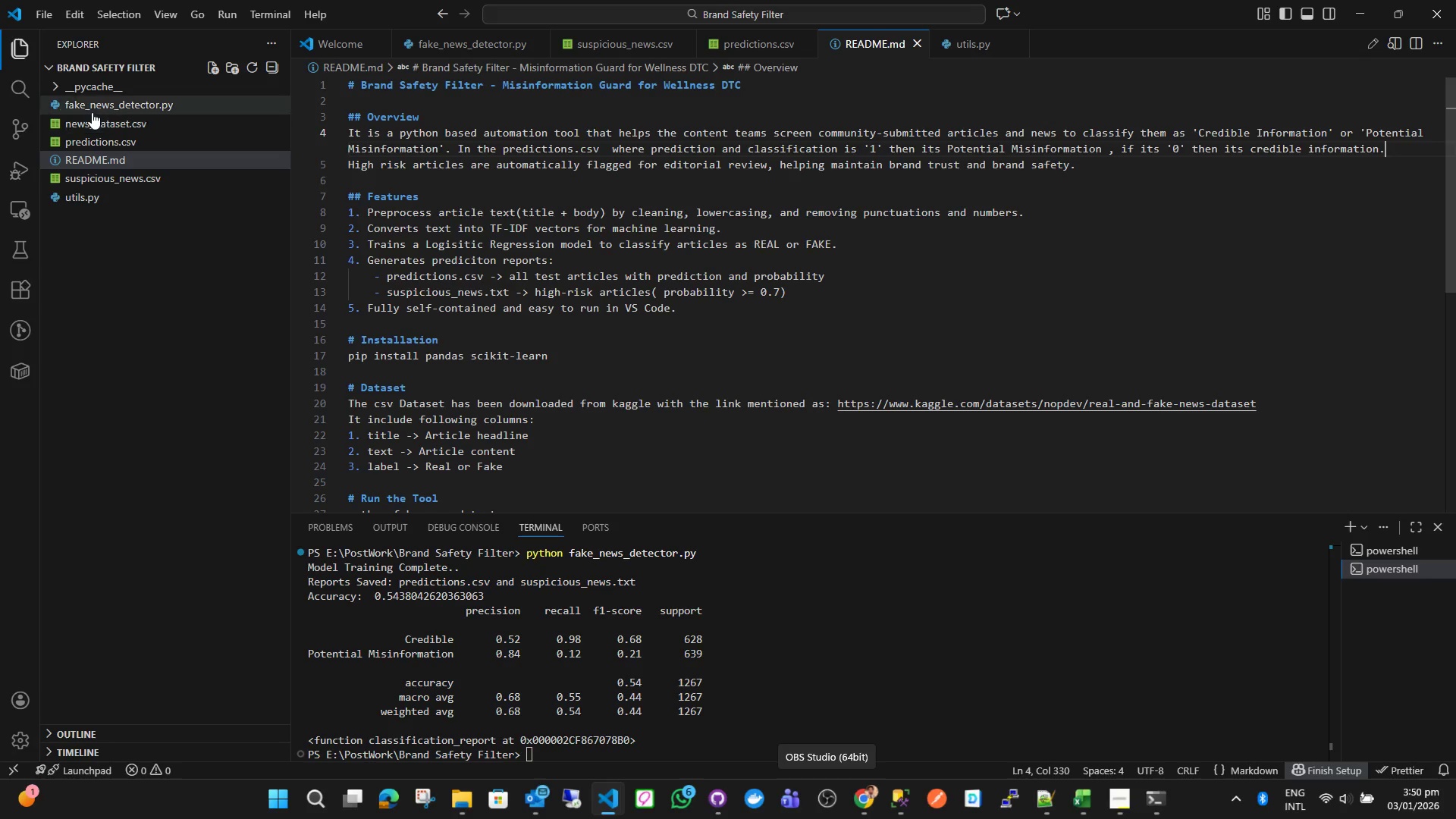 
right_click([99, 145])
 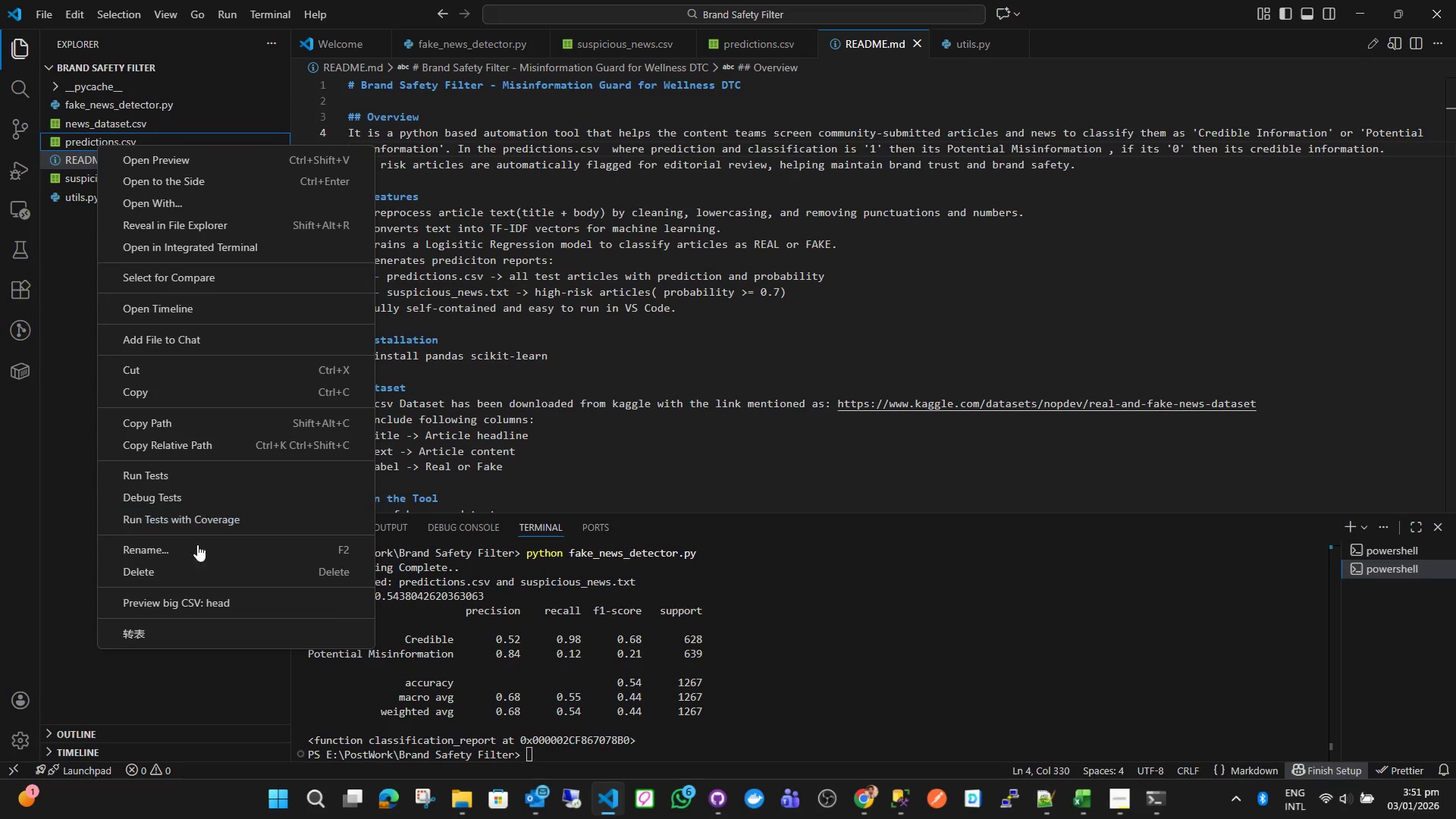 
left_click([187, 570])
 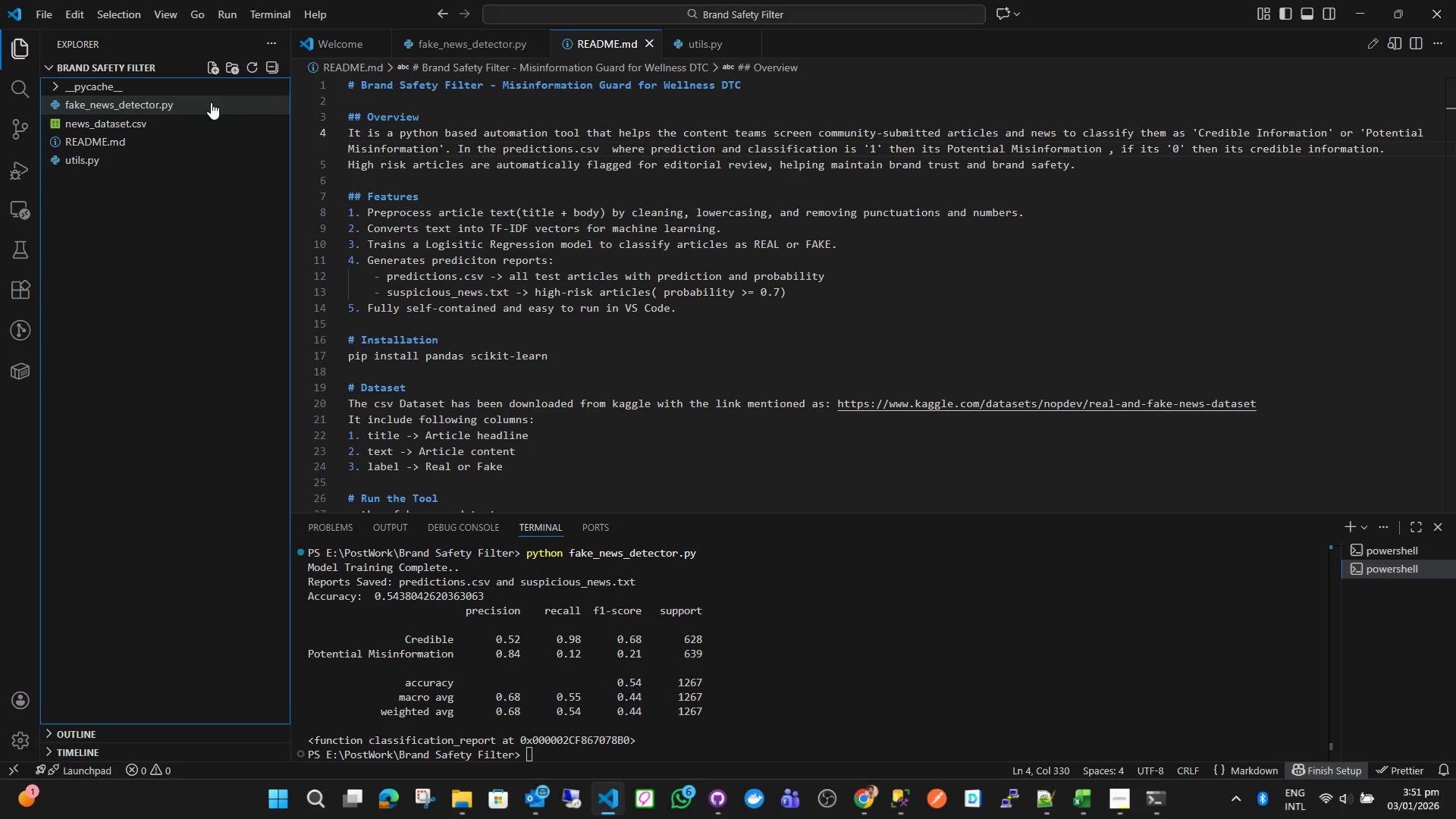 
wait(6.97)
 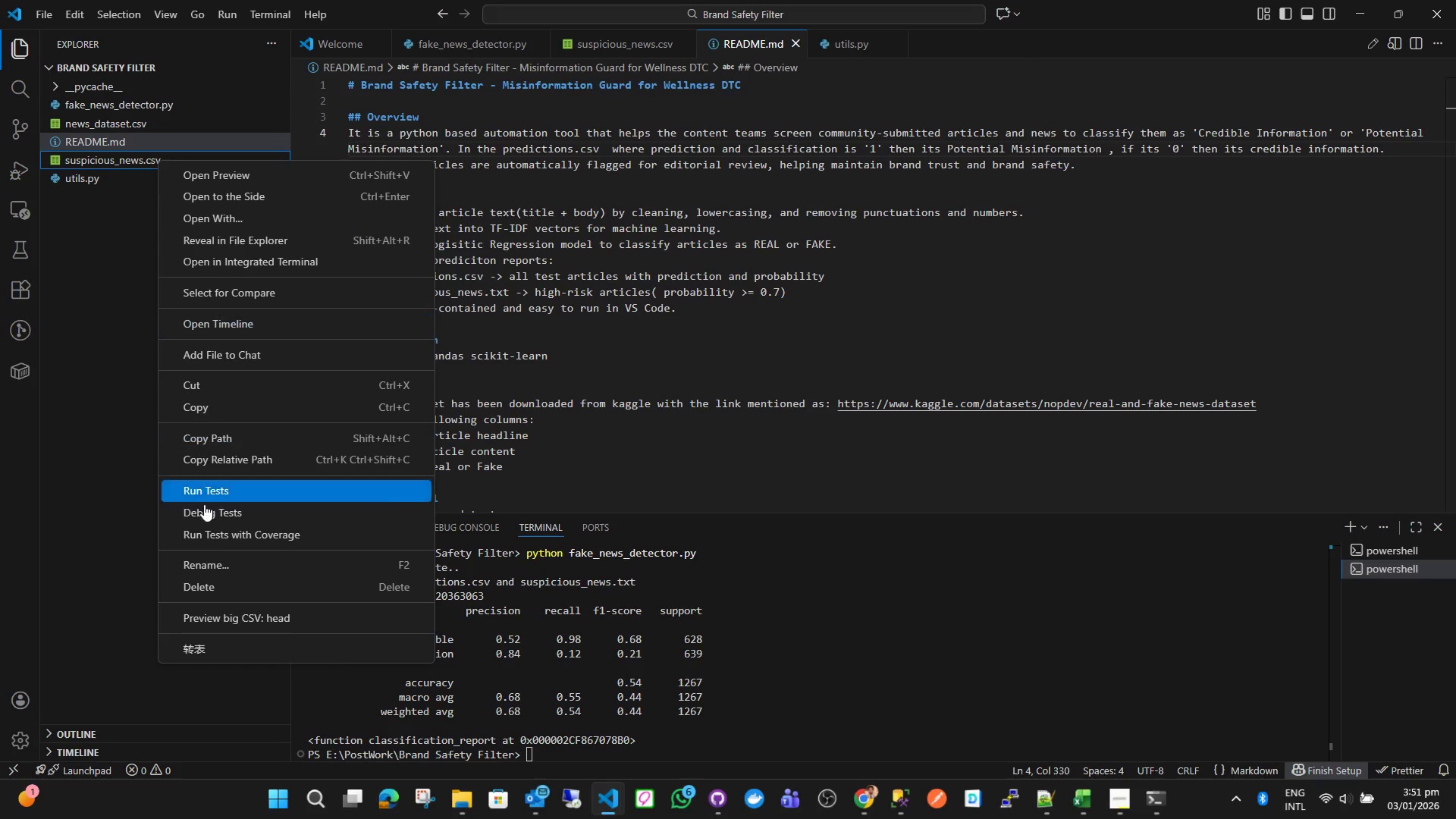 
middle_click([333, 43])
 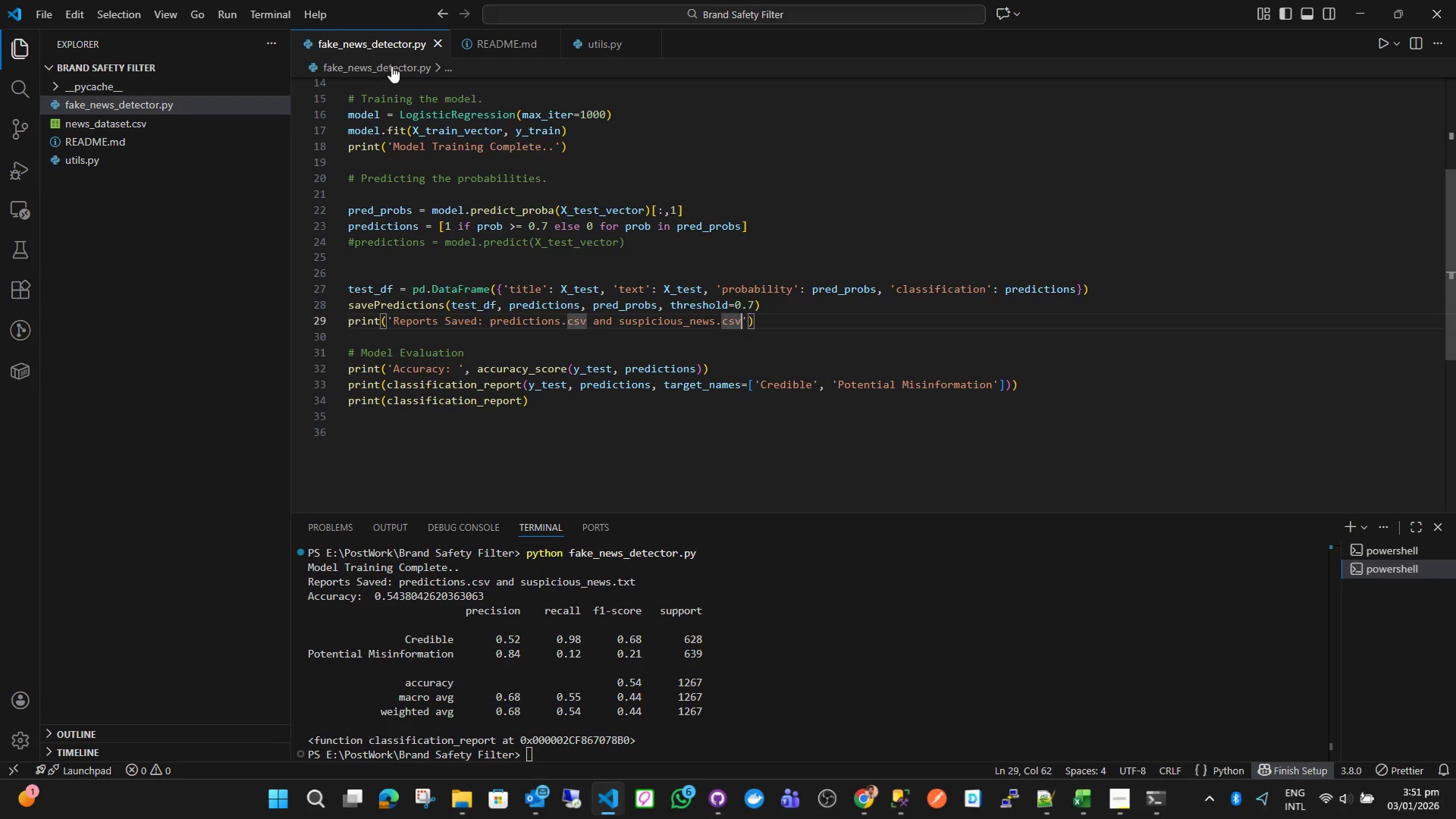 
double_click([692, 317])
 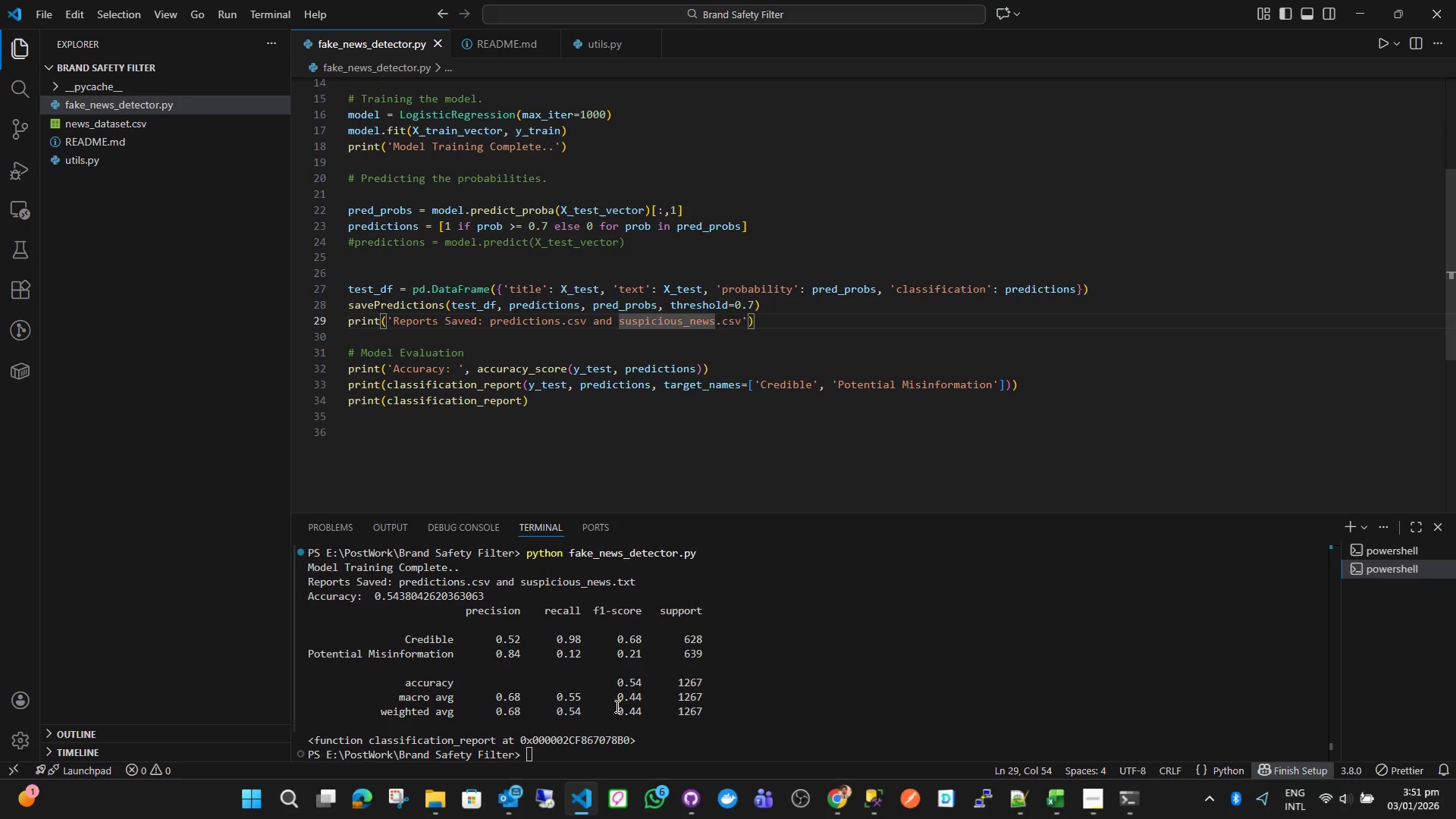 
left_click([619, 723])
 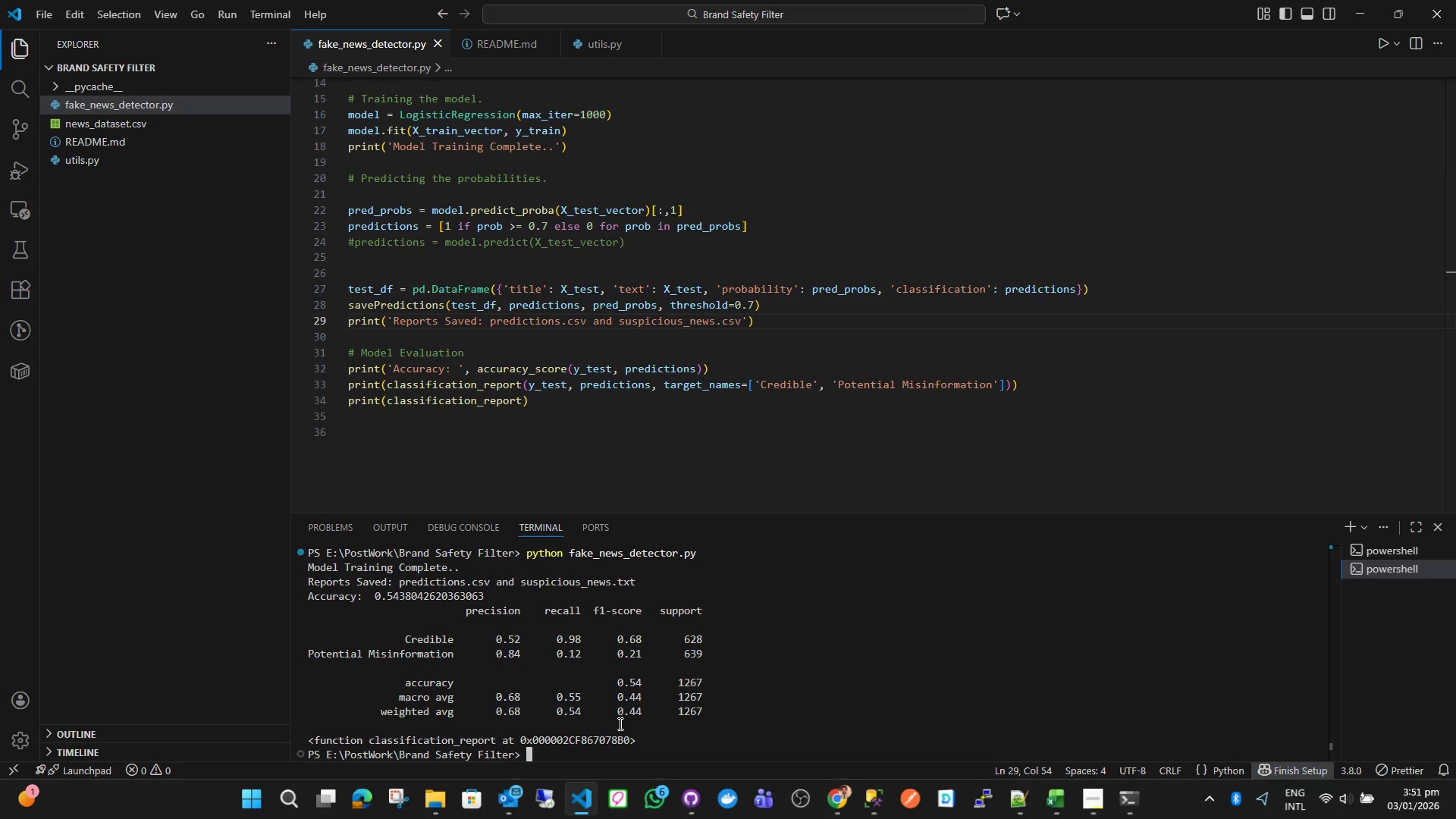 
type(cls)
 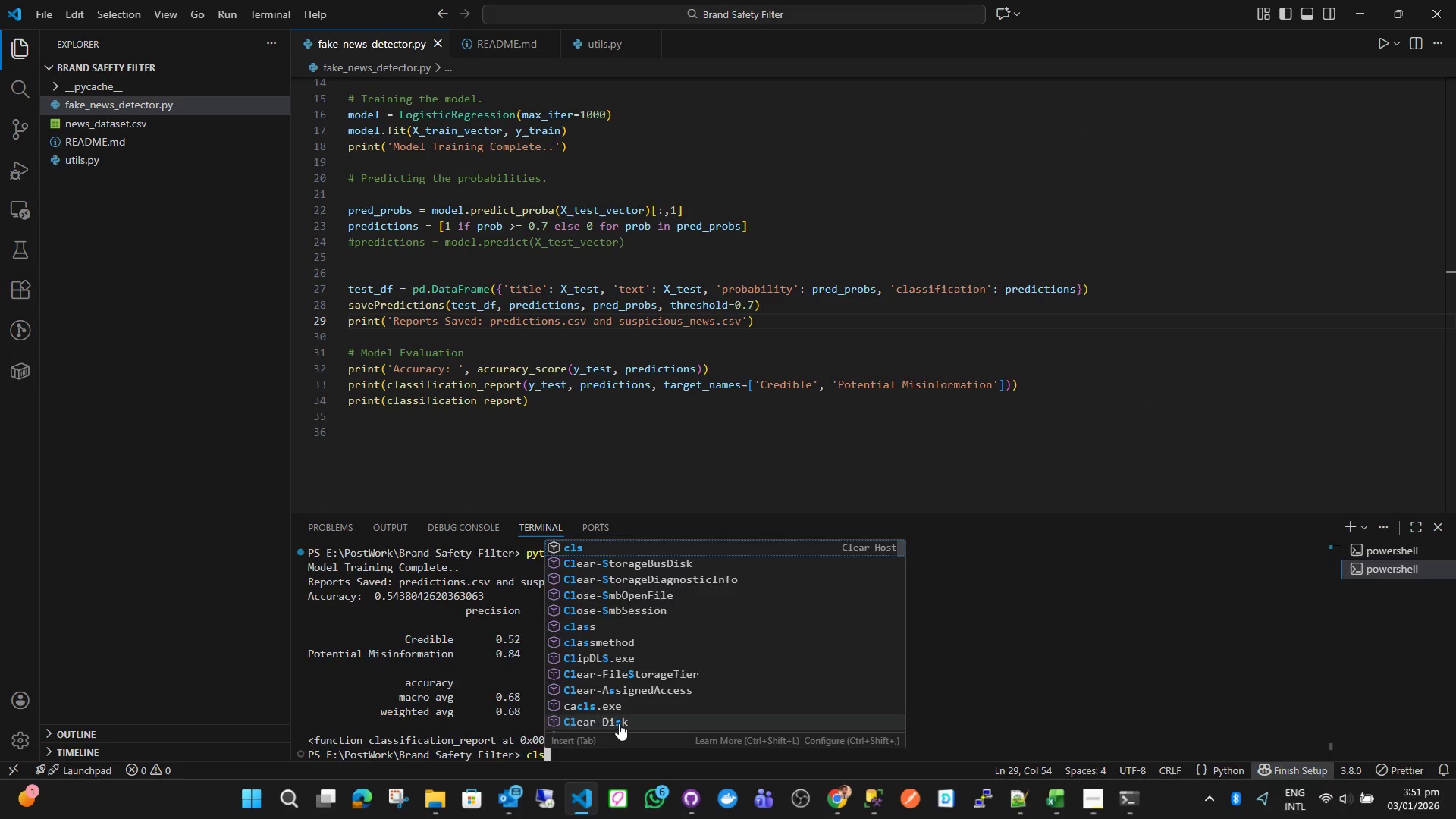 
key(Enter)
 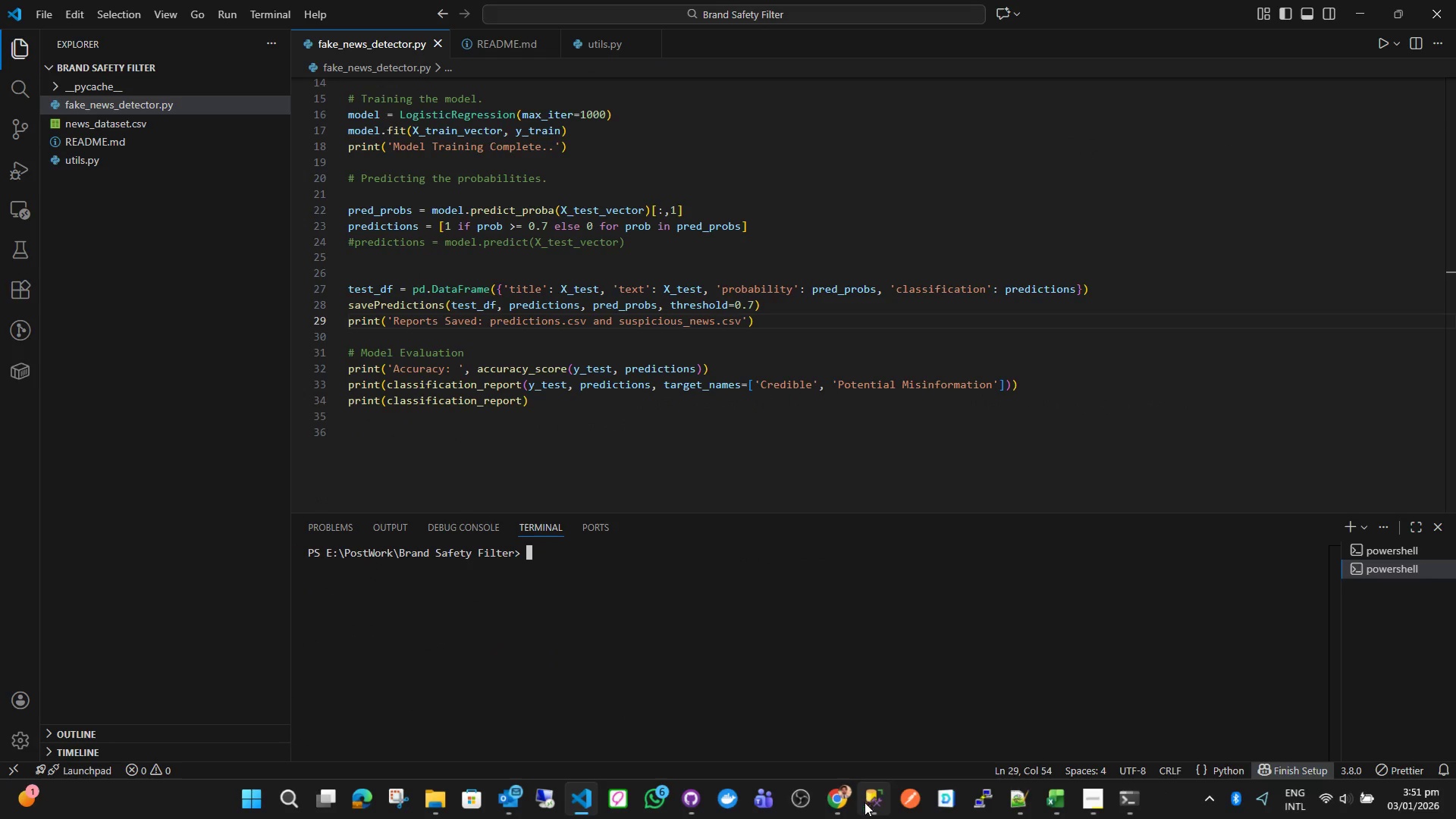 
left_click_drag(start_coordinate=[813, 797], to_coordinate=[815, 801])
 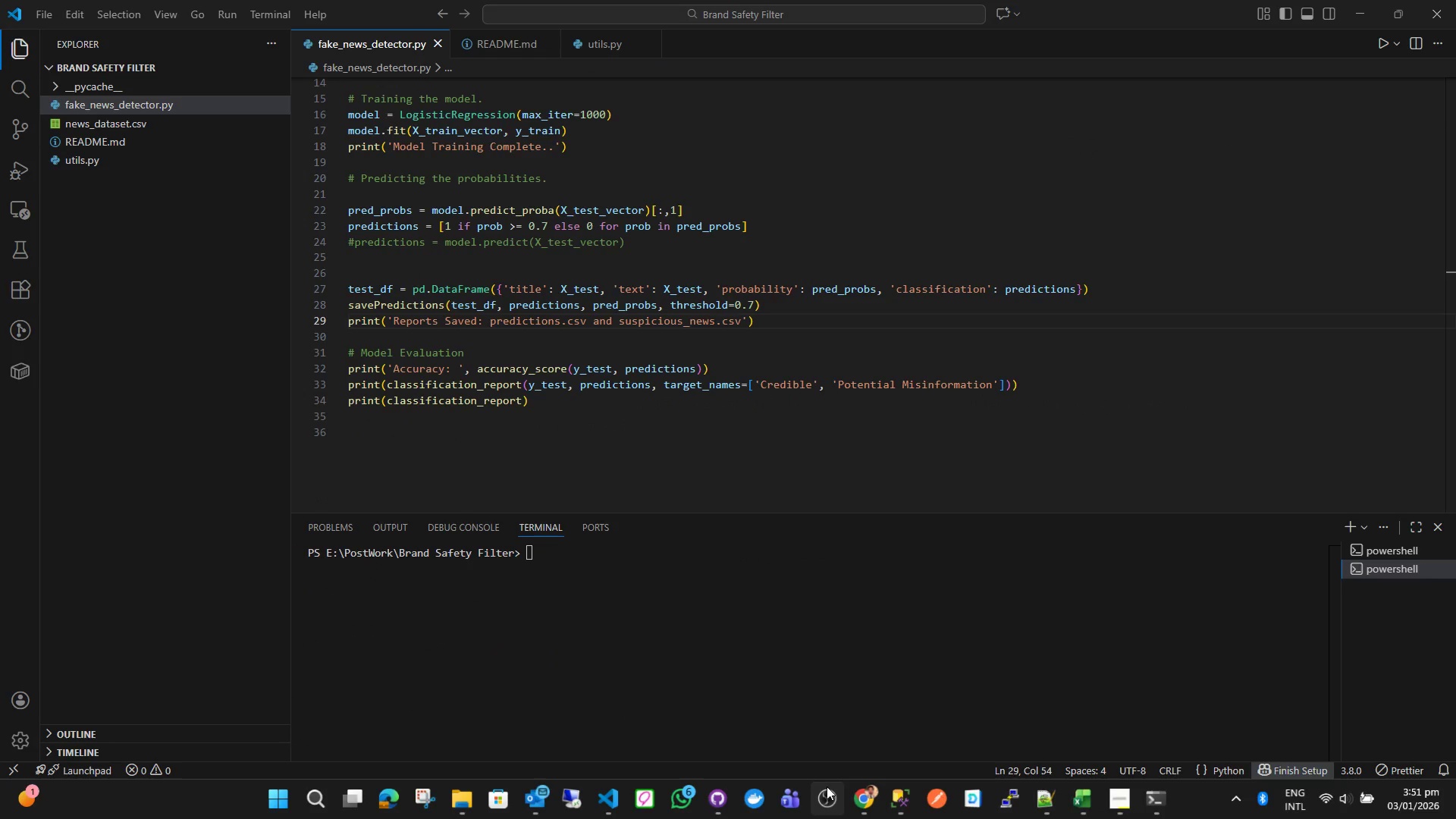 
left_click([827, 786])
 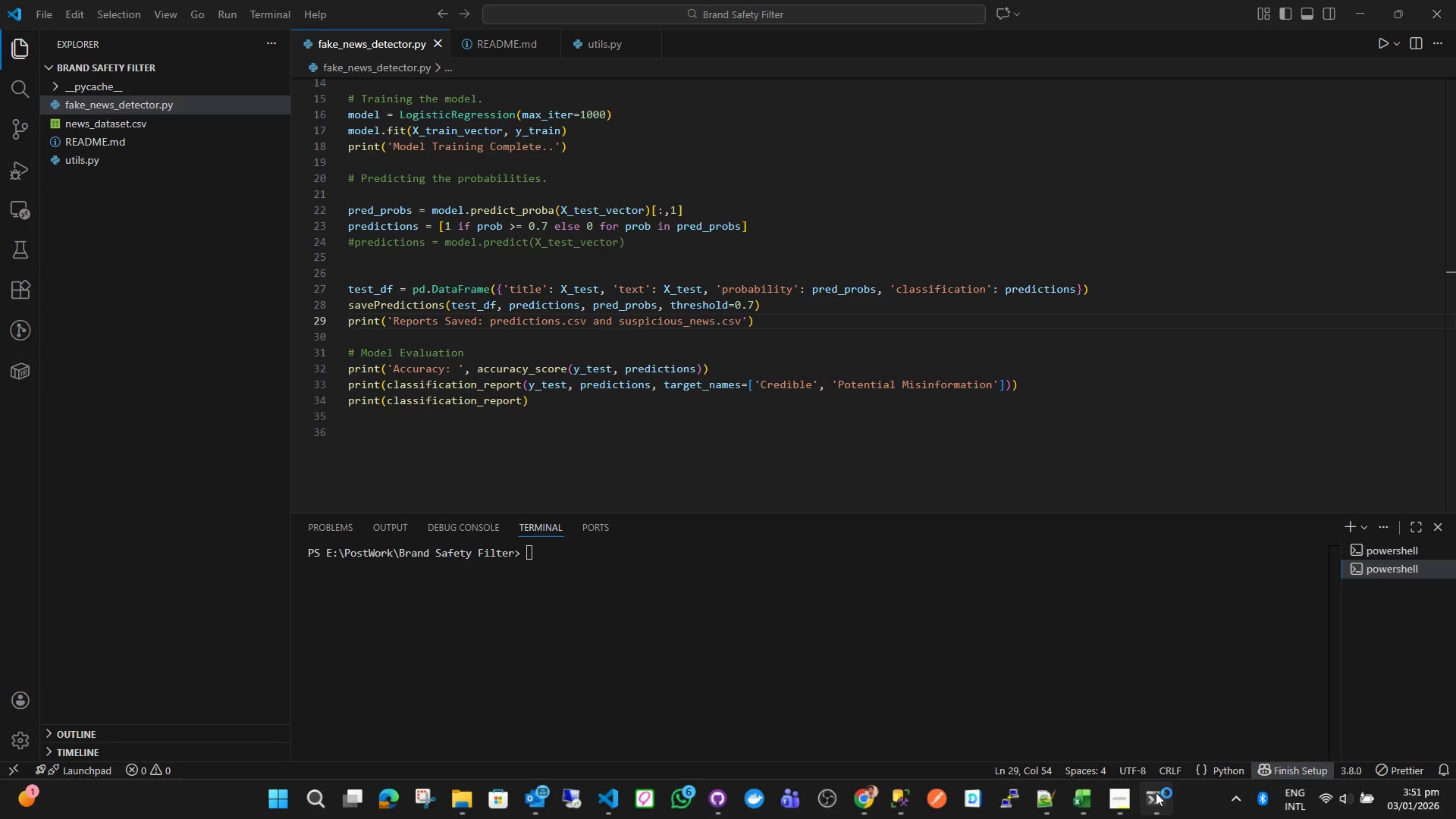 
wait(7.16)
 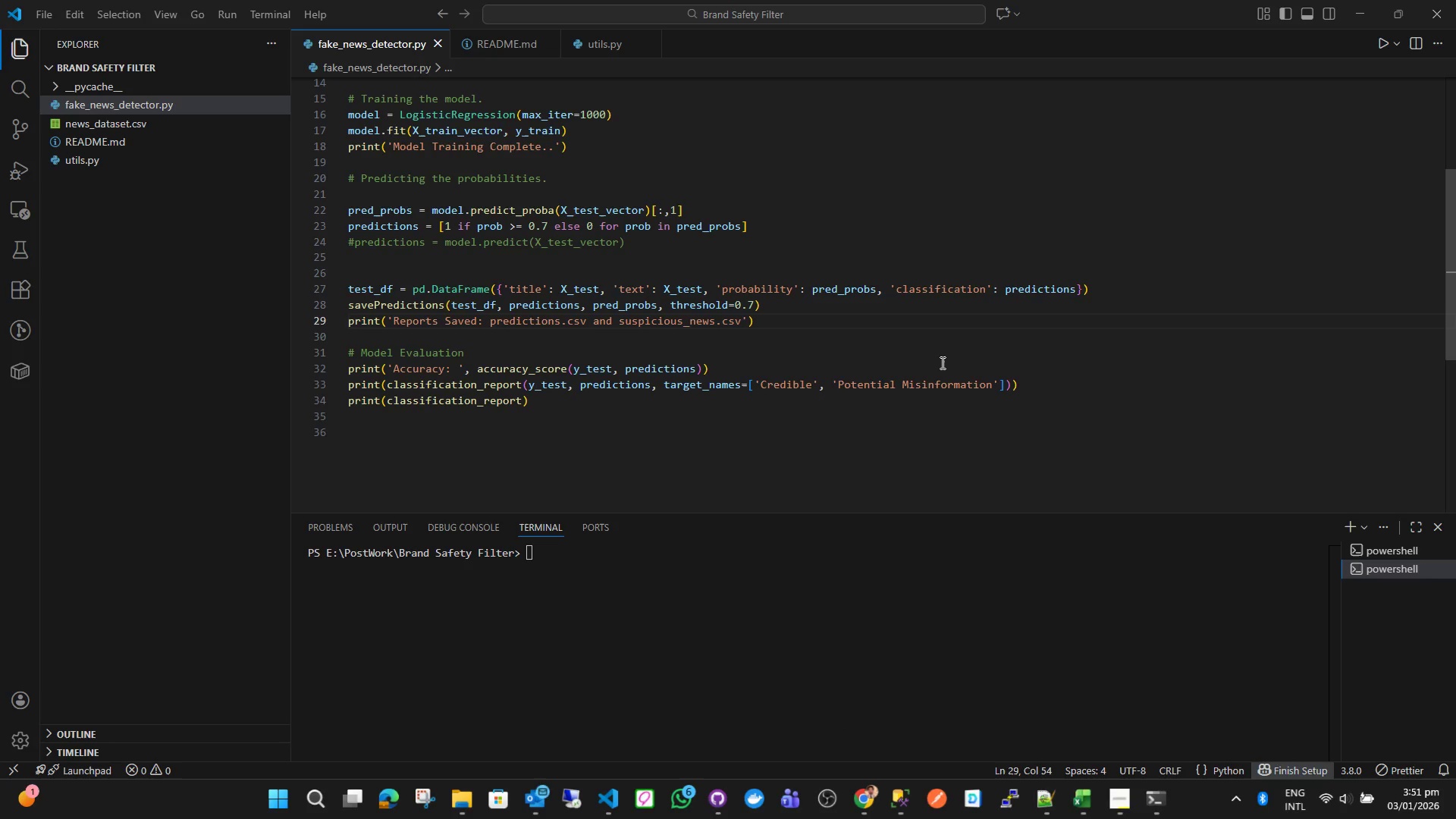 
left_click([998, 100])
 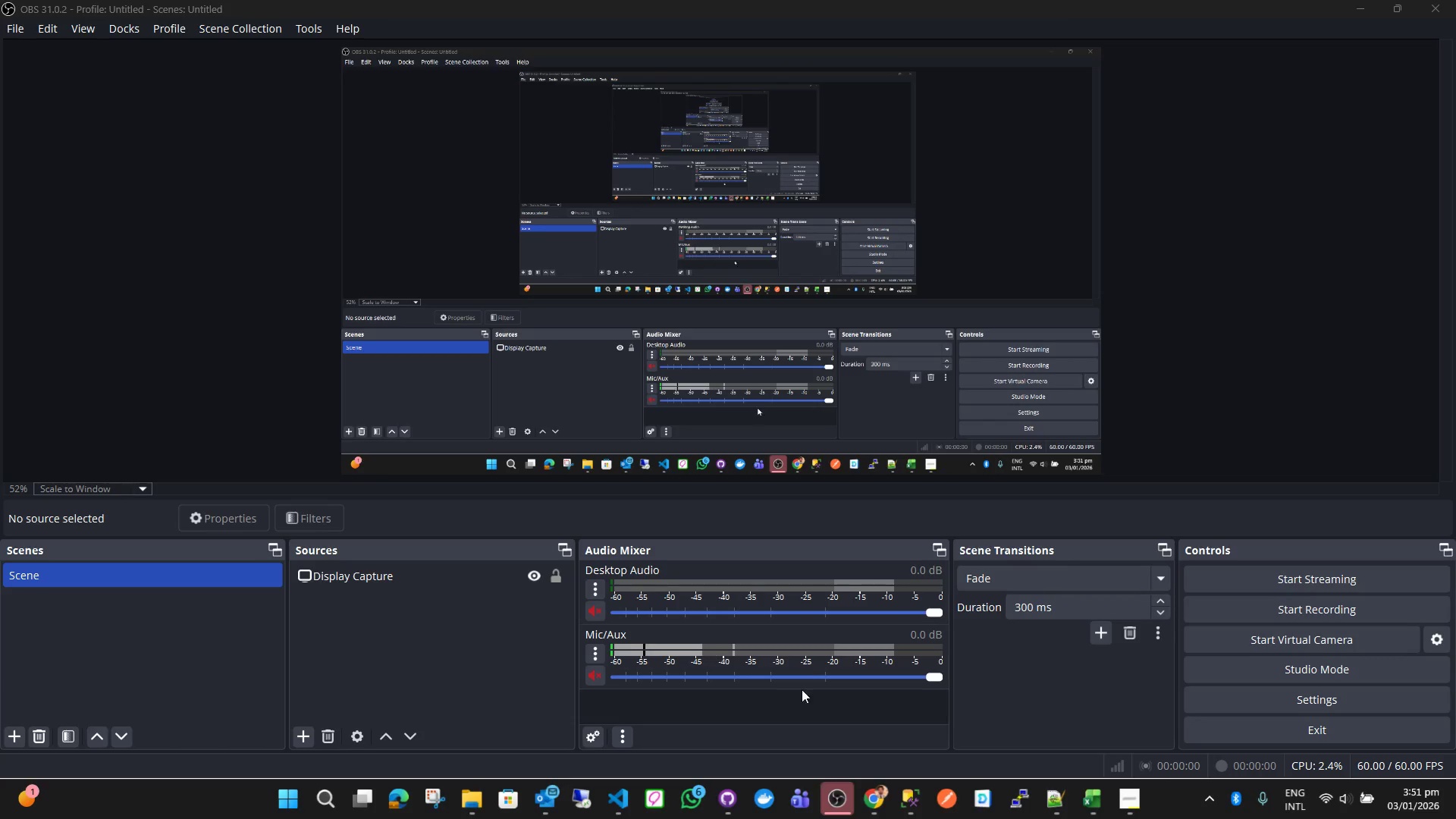 
wait(8.91)
 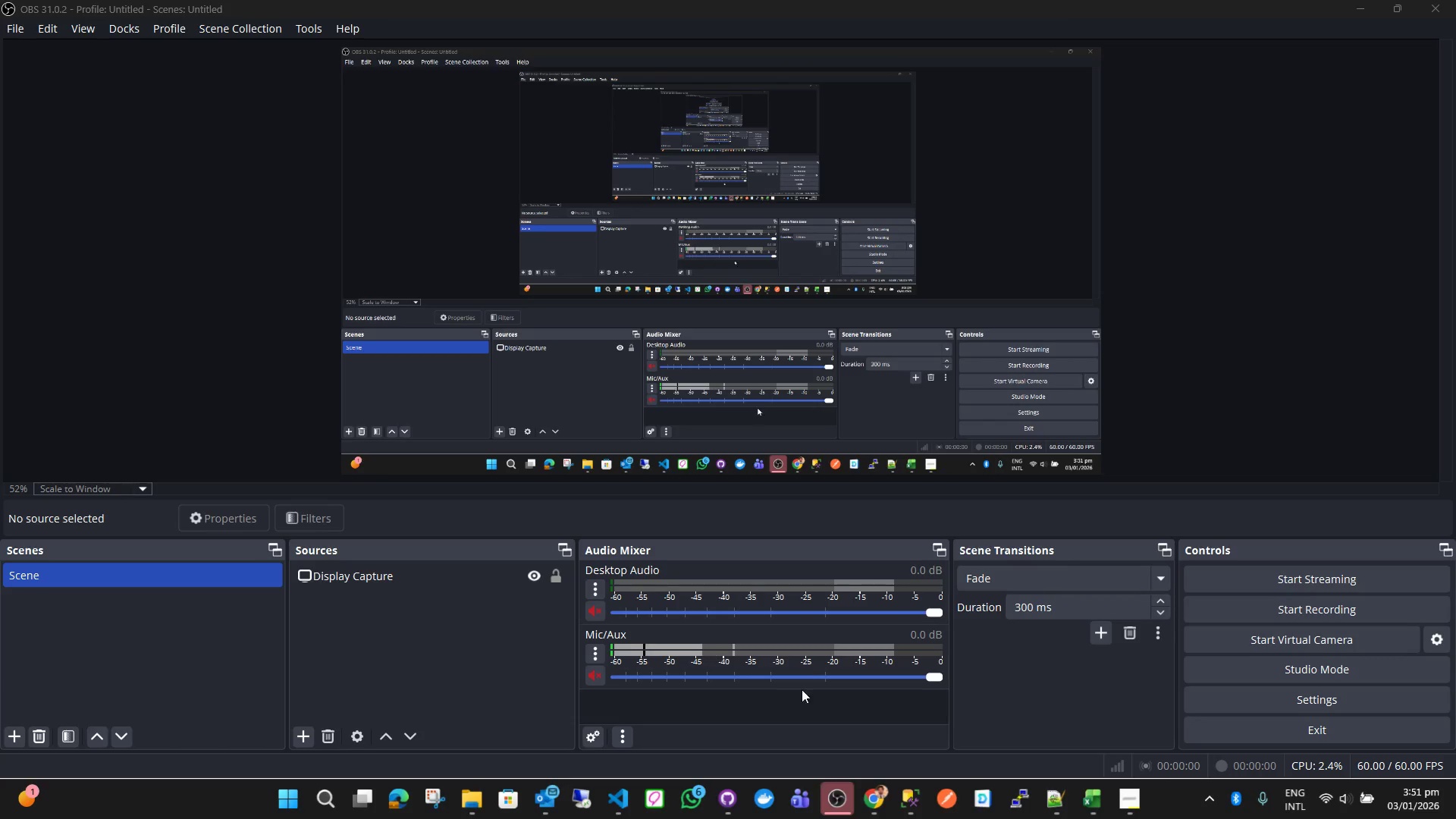 
left_click([1355, 619])
 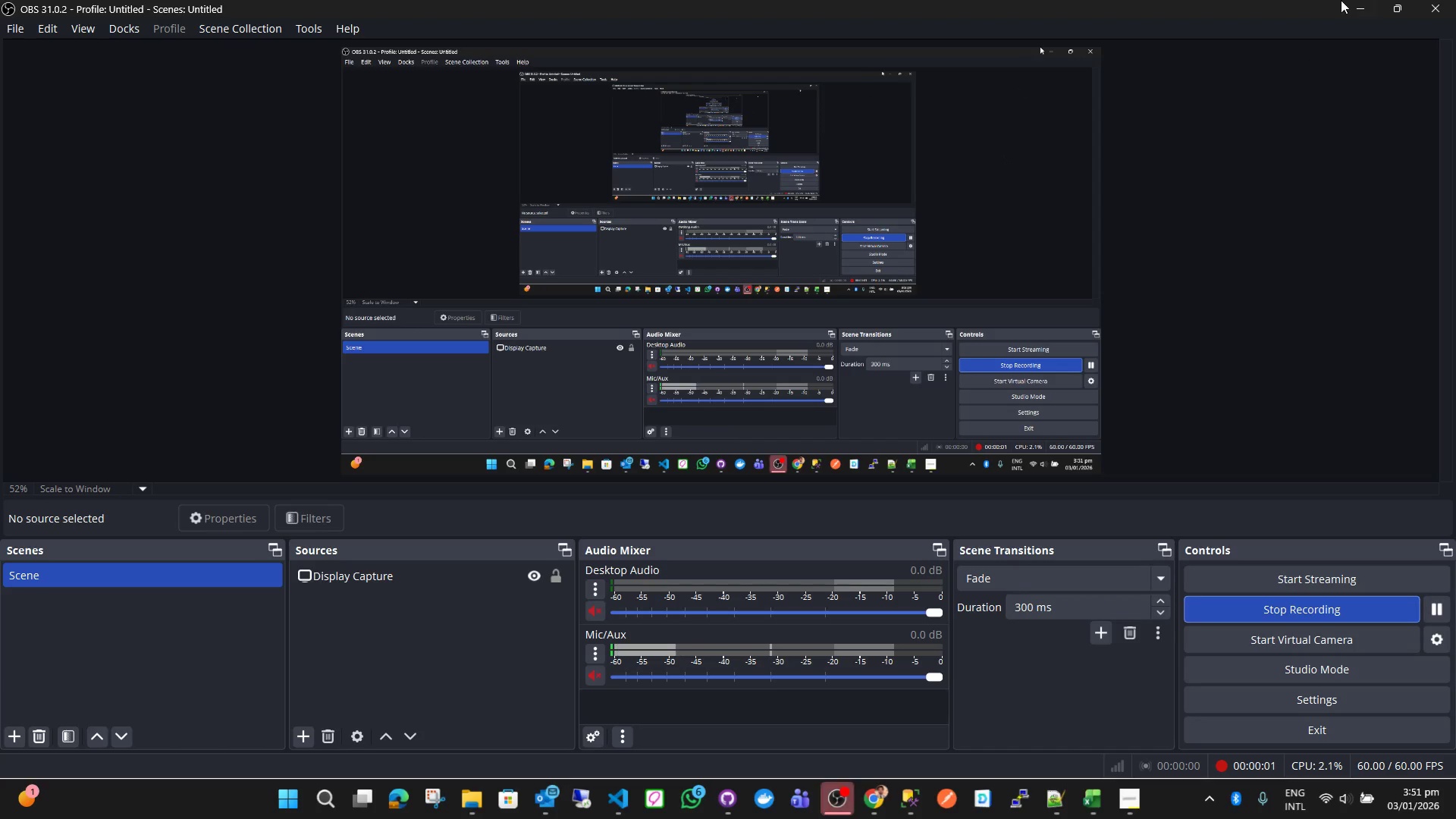 
left_click([1357, 1])
 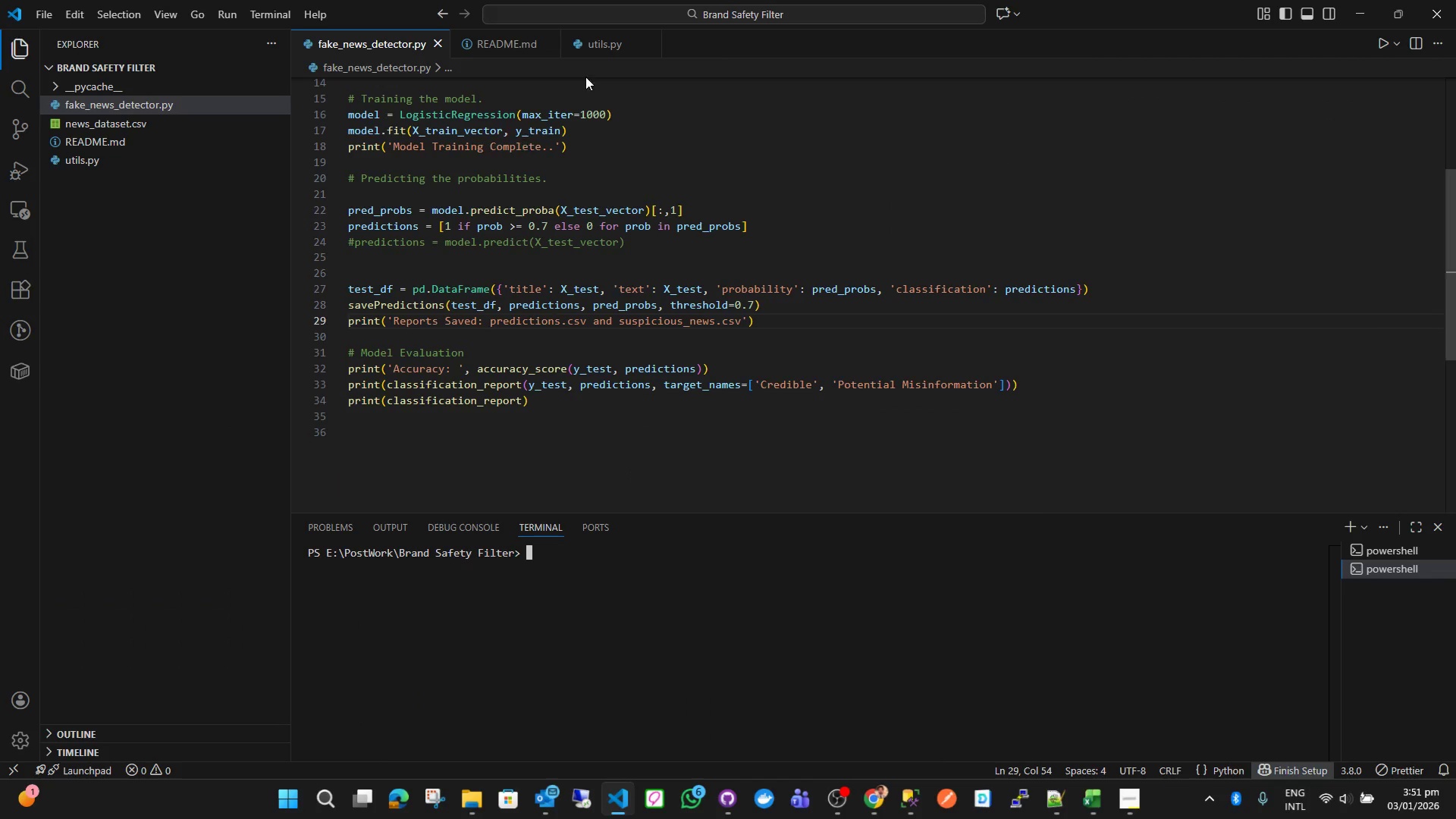 
scroll: coordinate [561, 206], scroll_direction: up, amount: 11.0
 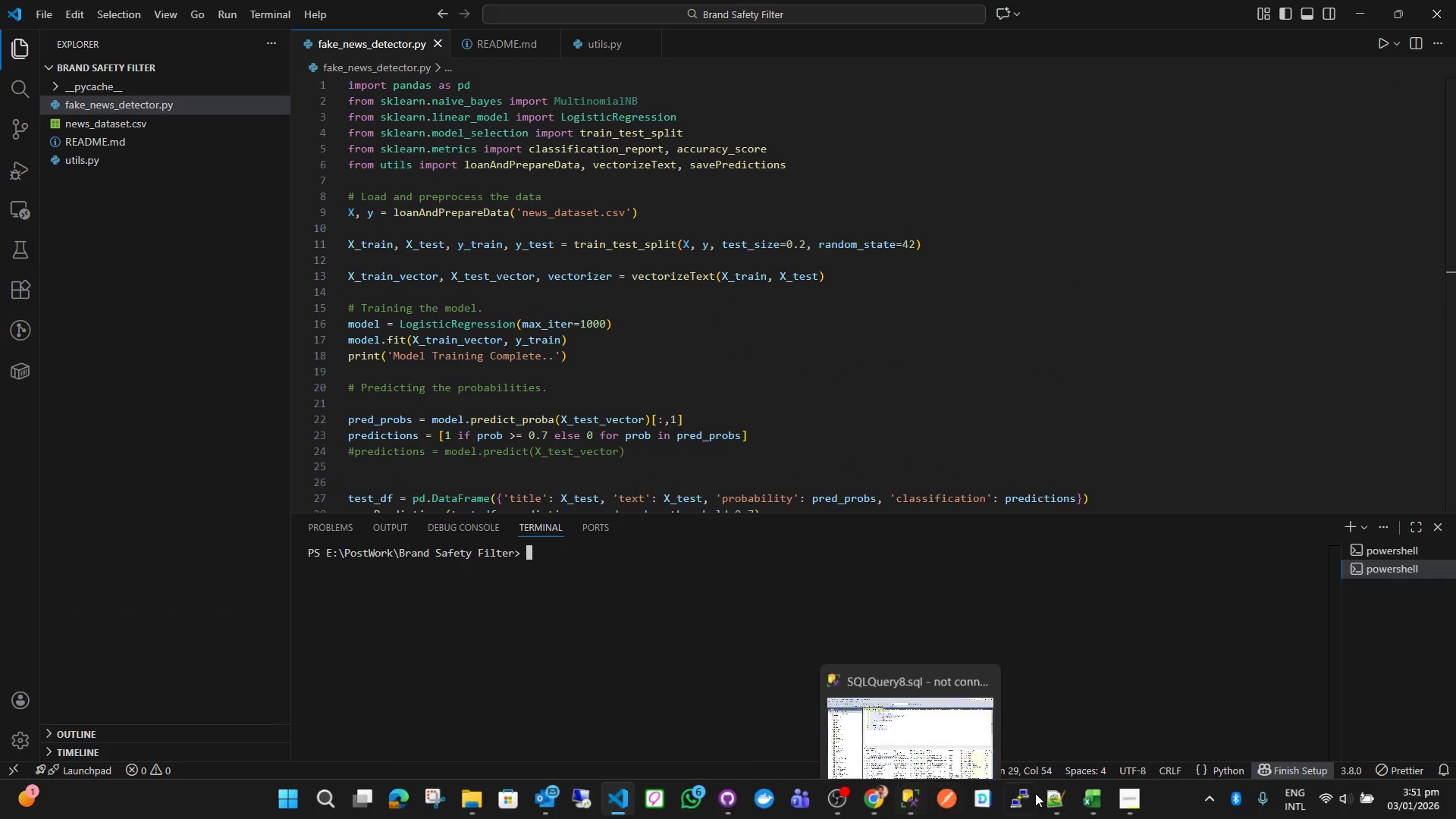 
left_click([1142, 797])